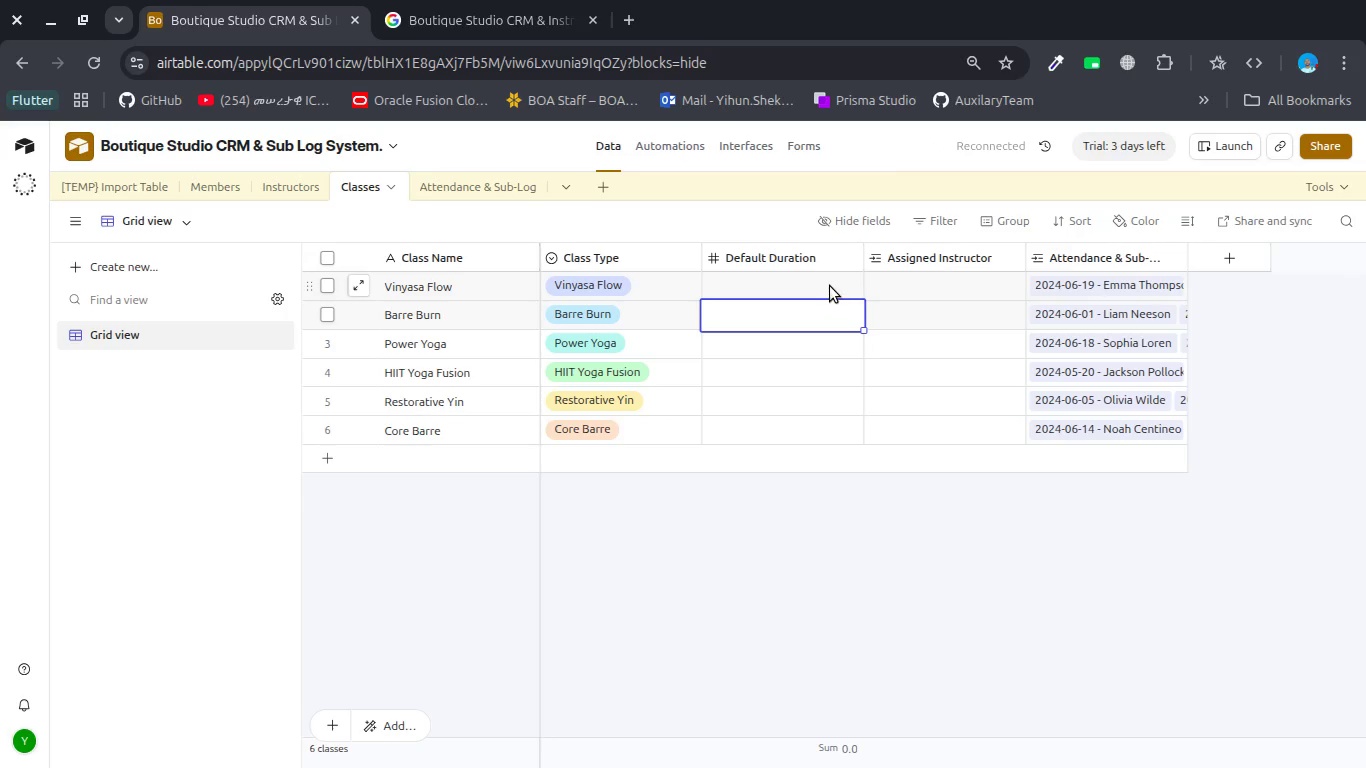 
double_click([830, 286])
 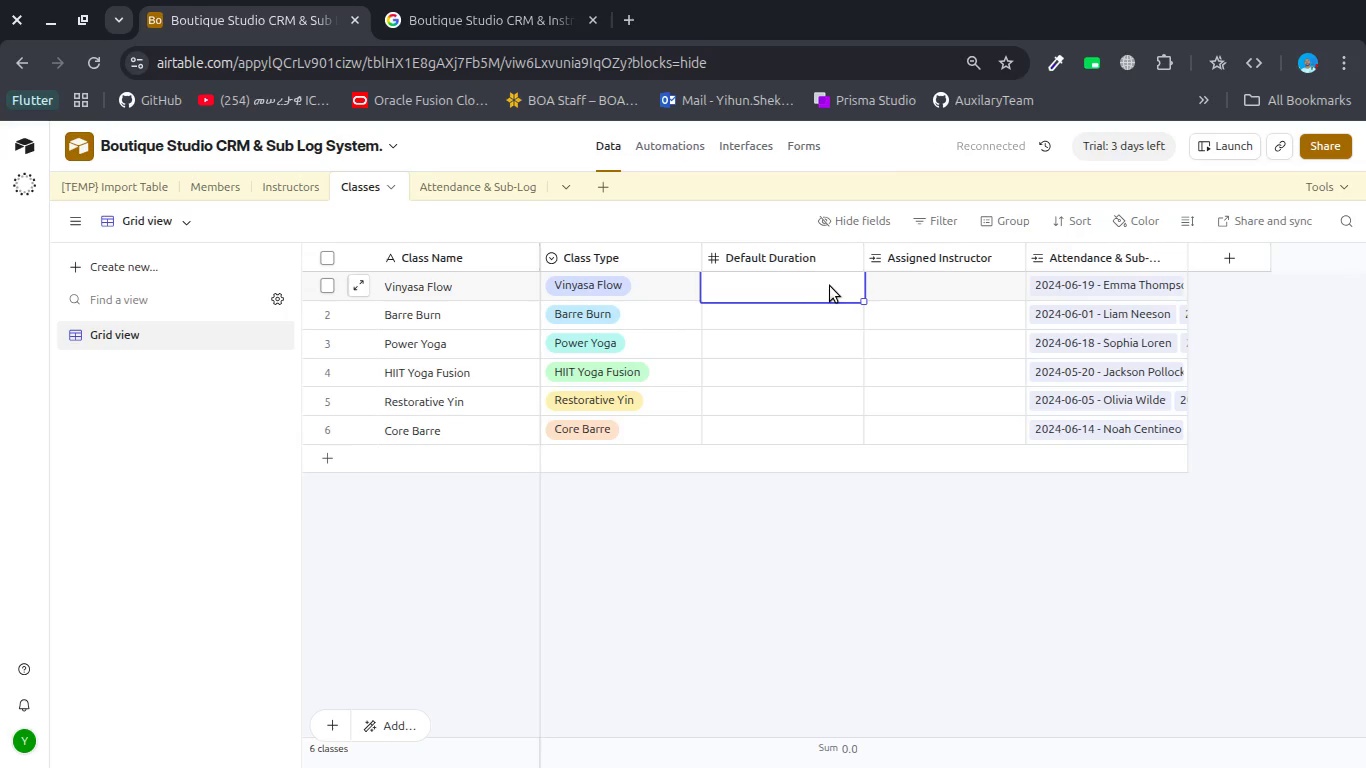 
triple_click([830, 286])
 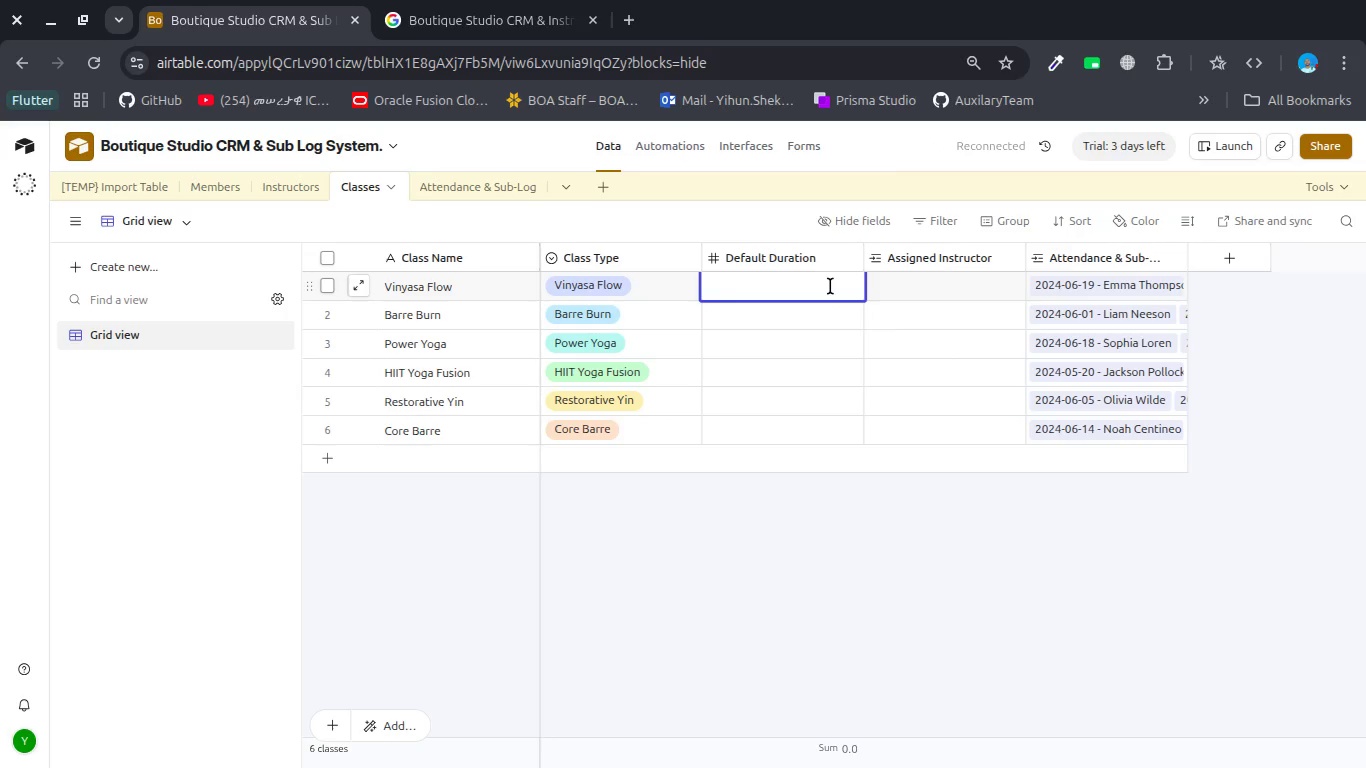 
key(NumLock)
 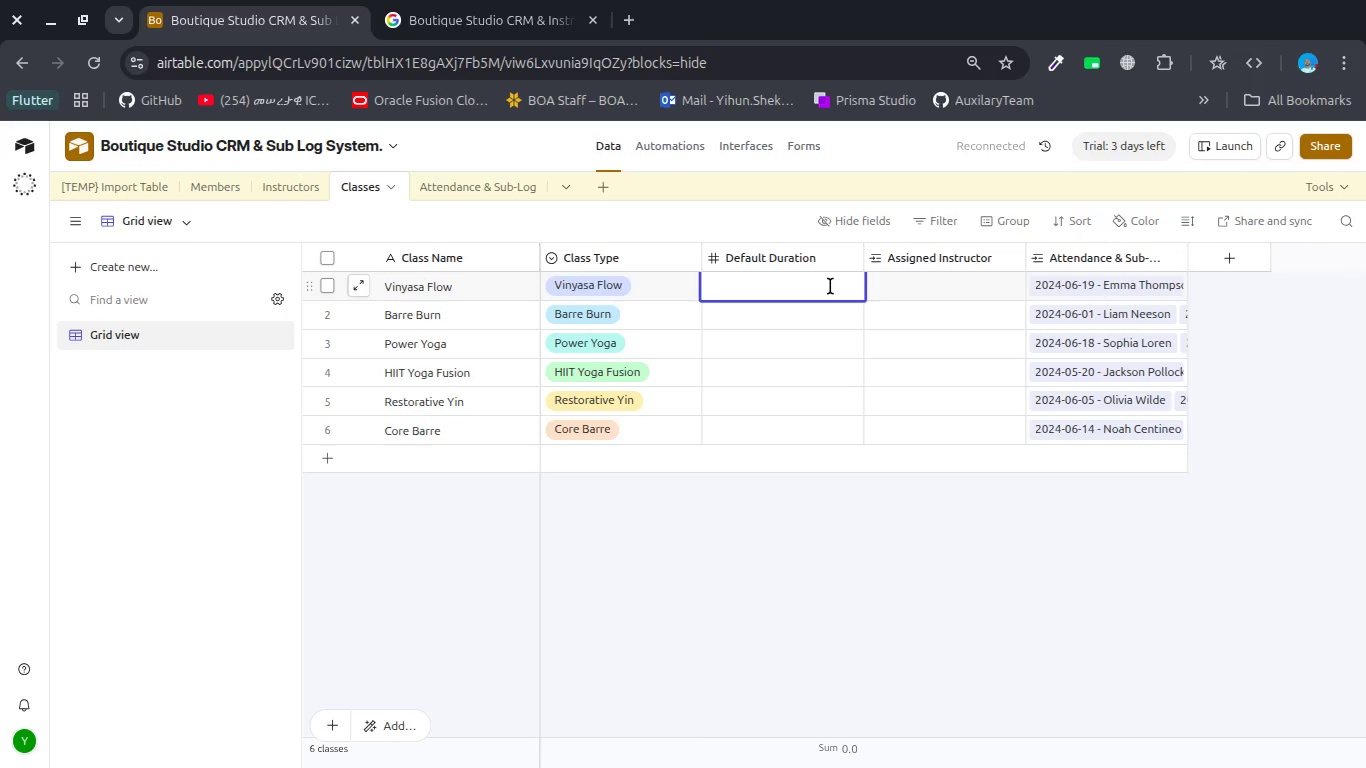 
key(Numpad6)
 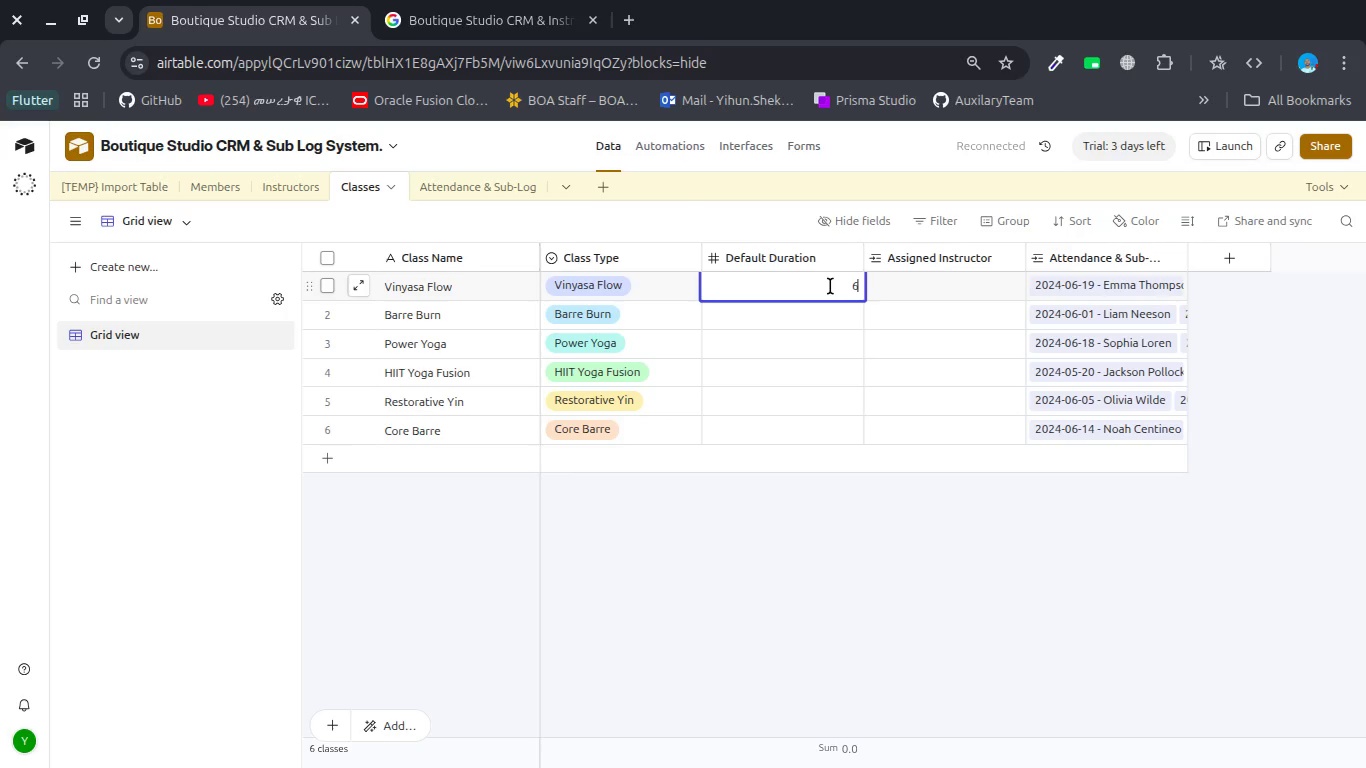 
key(Numpad0)
 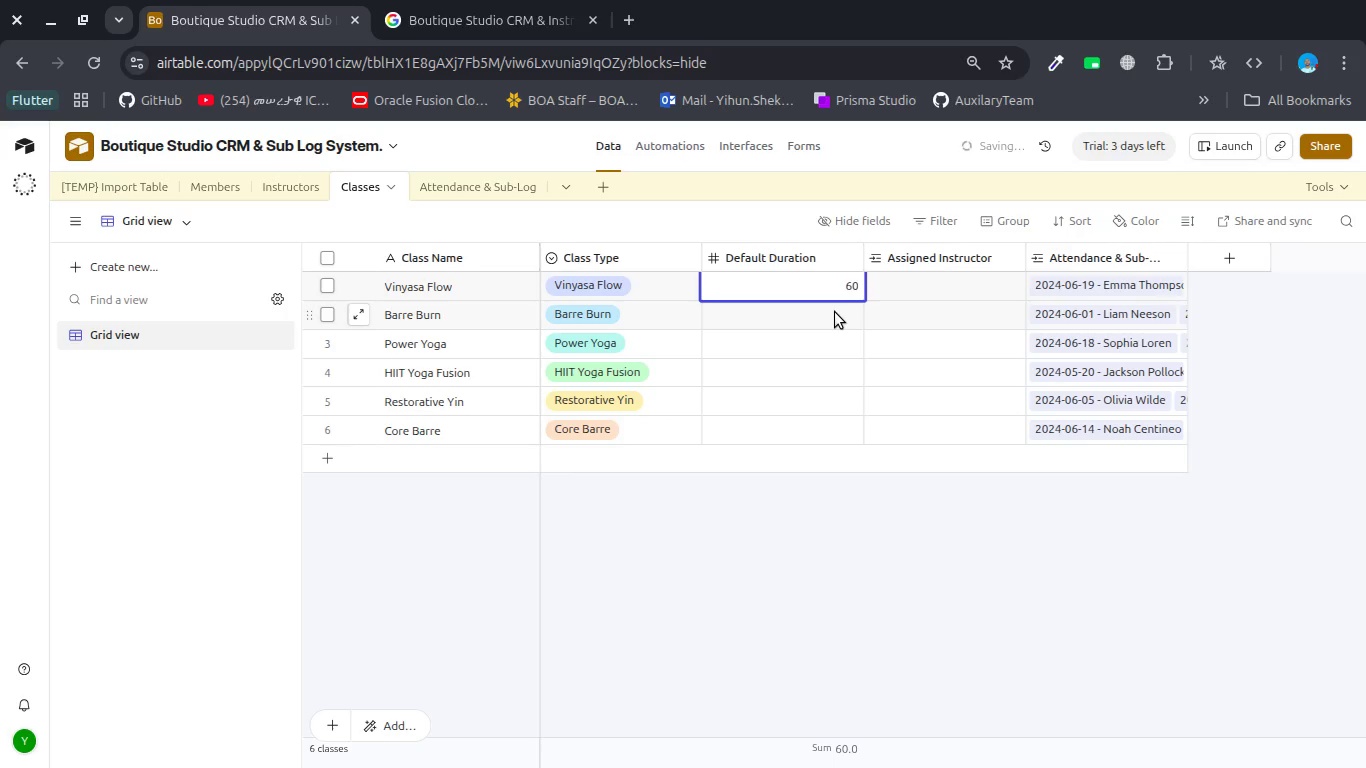 
double_click([834, 313])
 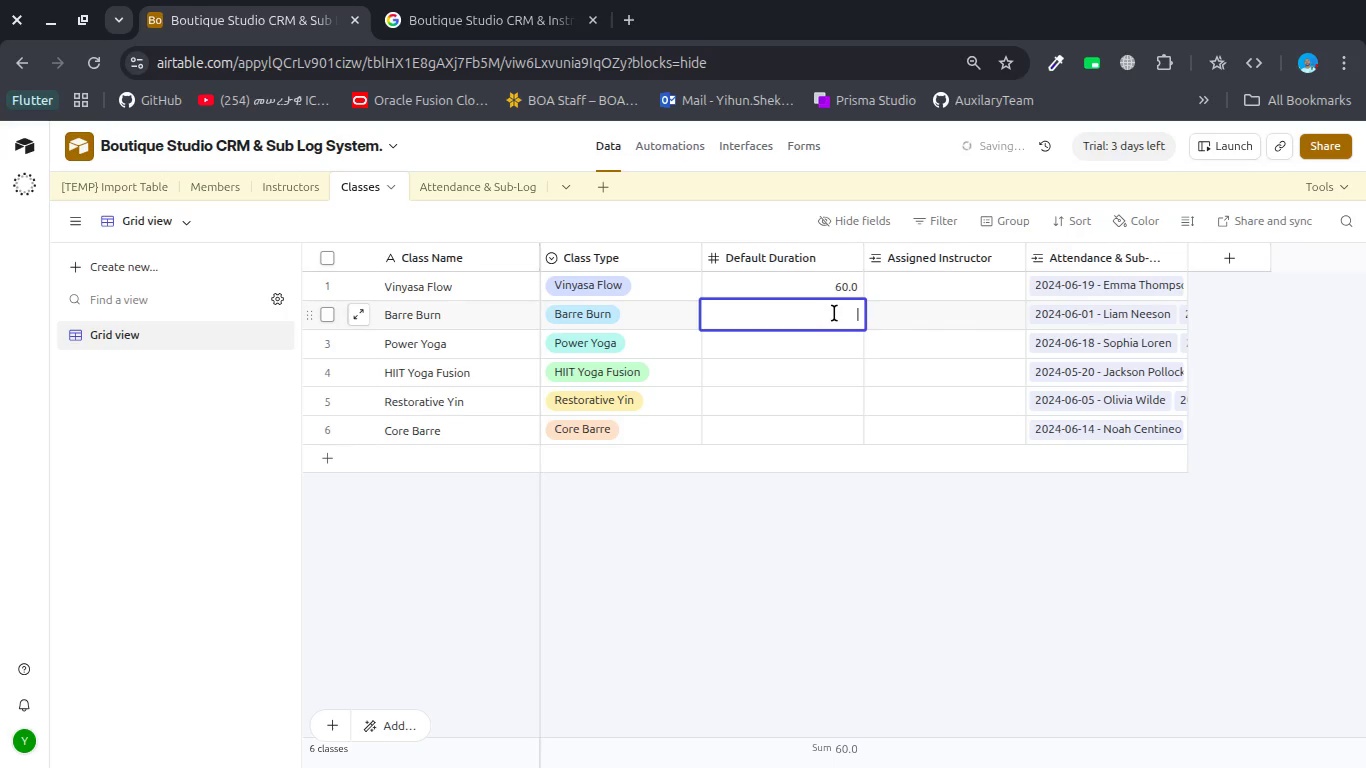 
key(Numpad5)
 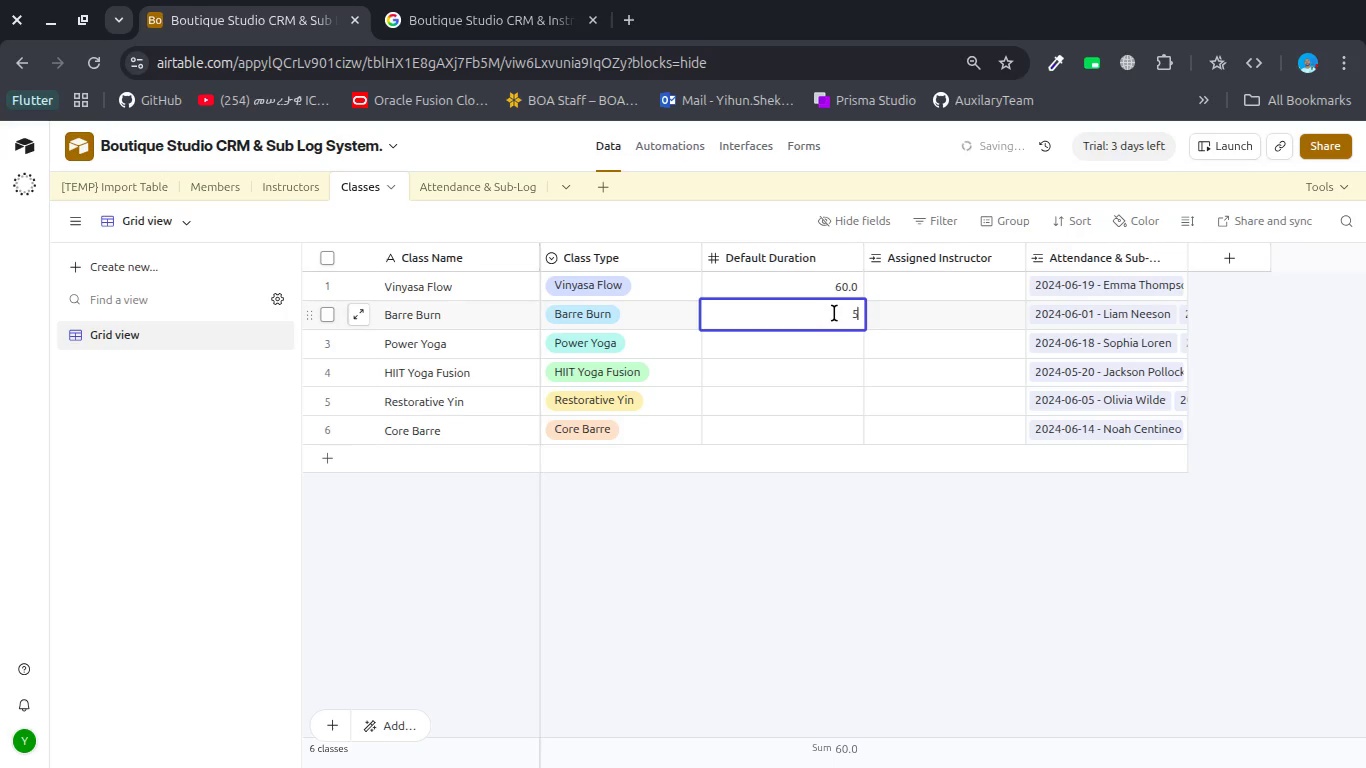 
key(Numpad0)
 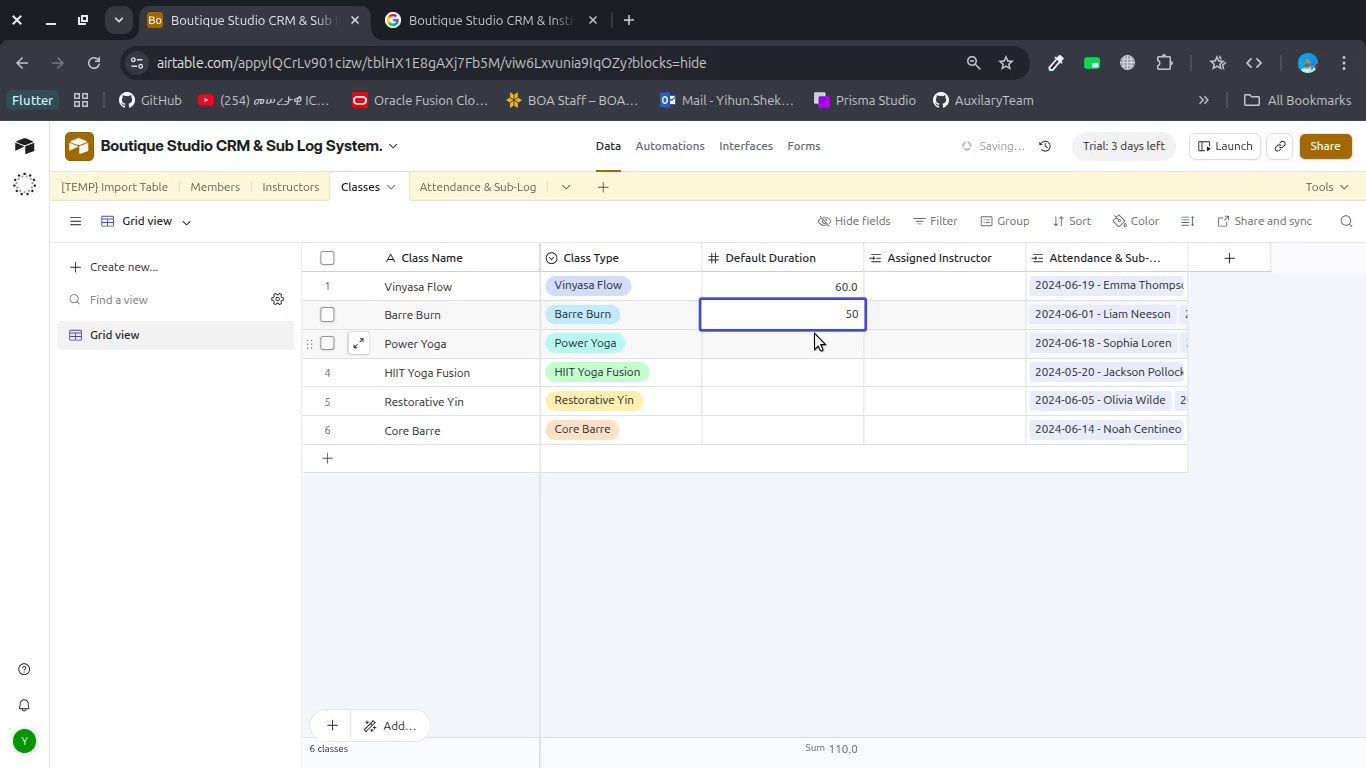 
left_click([814, 341])
 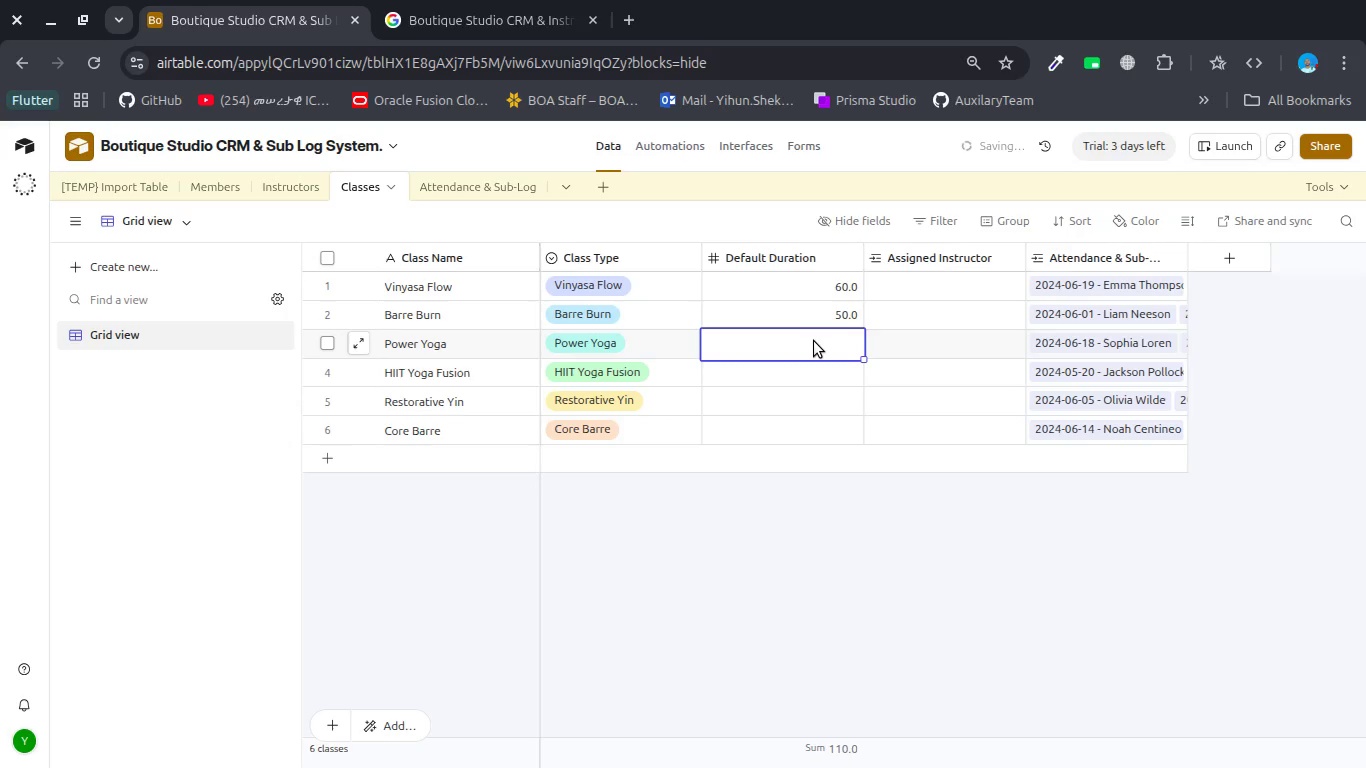 
double_click([814, 341])
 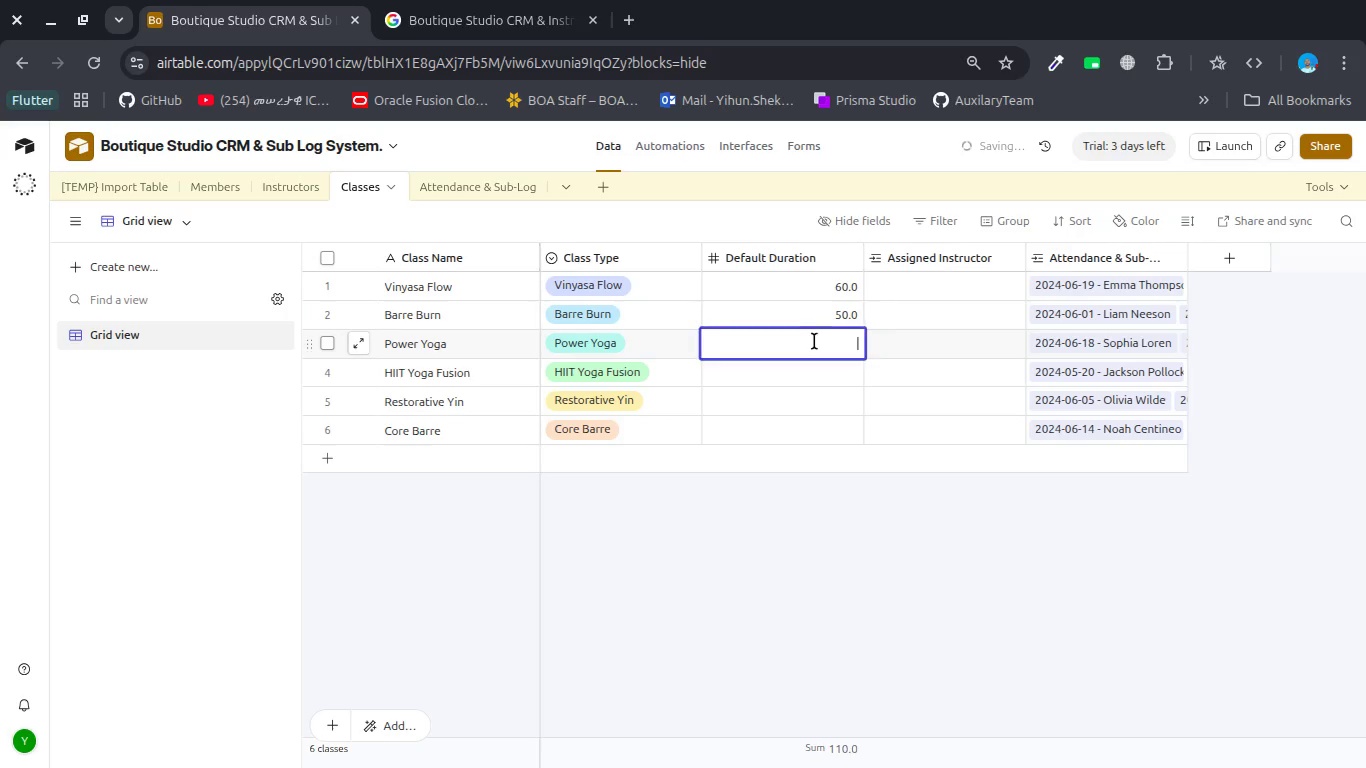 
key(Numpad4)
 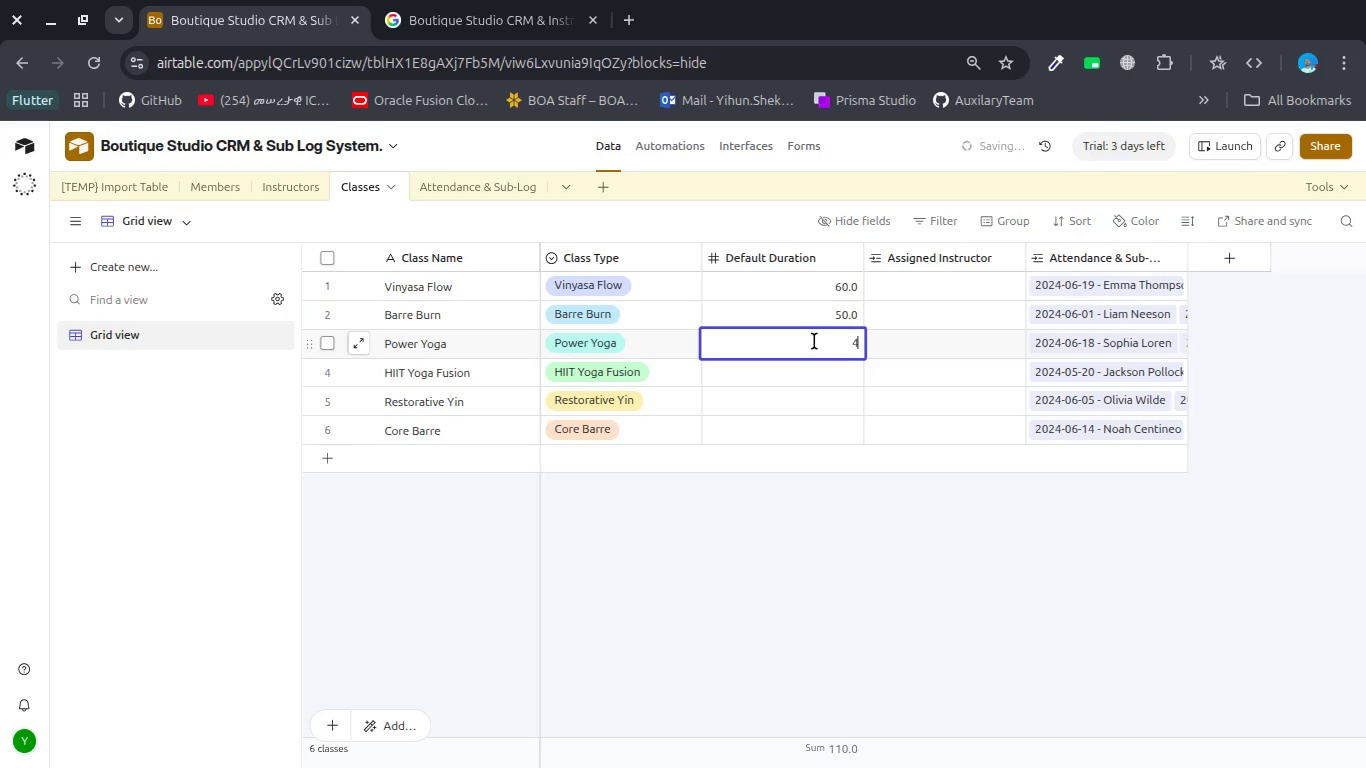 
key(Numpad5)
 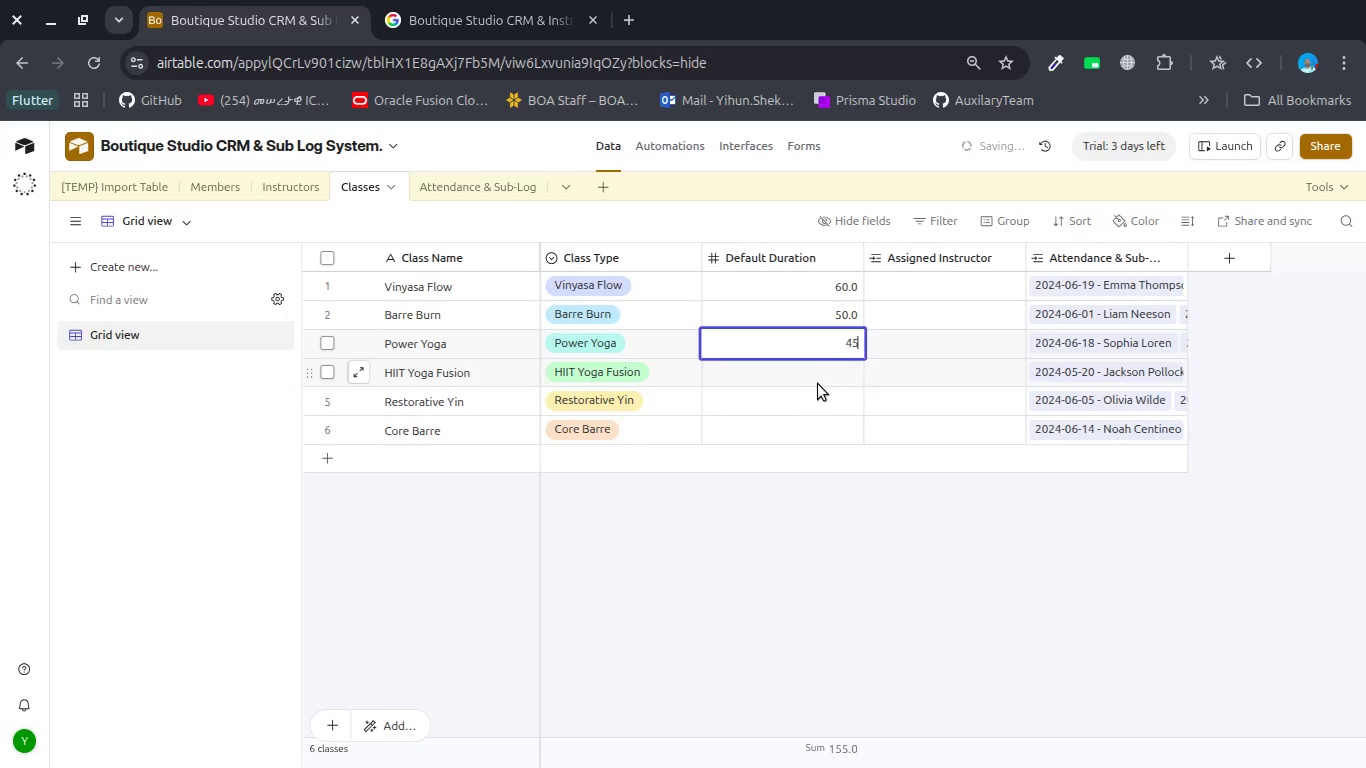 
double_click([826, 374])
 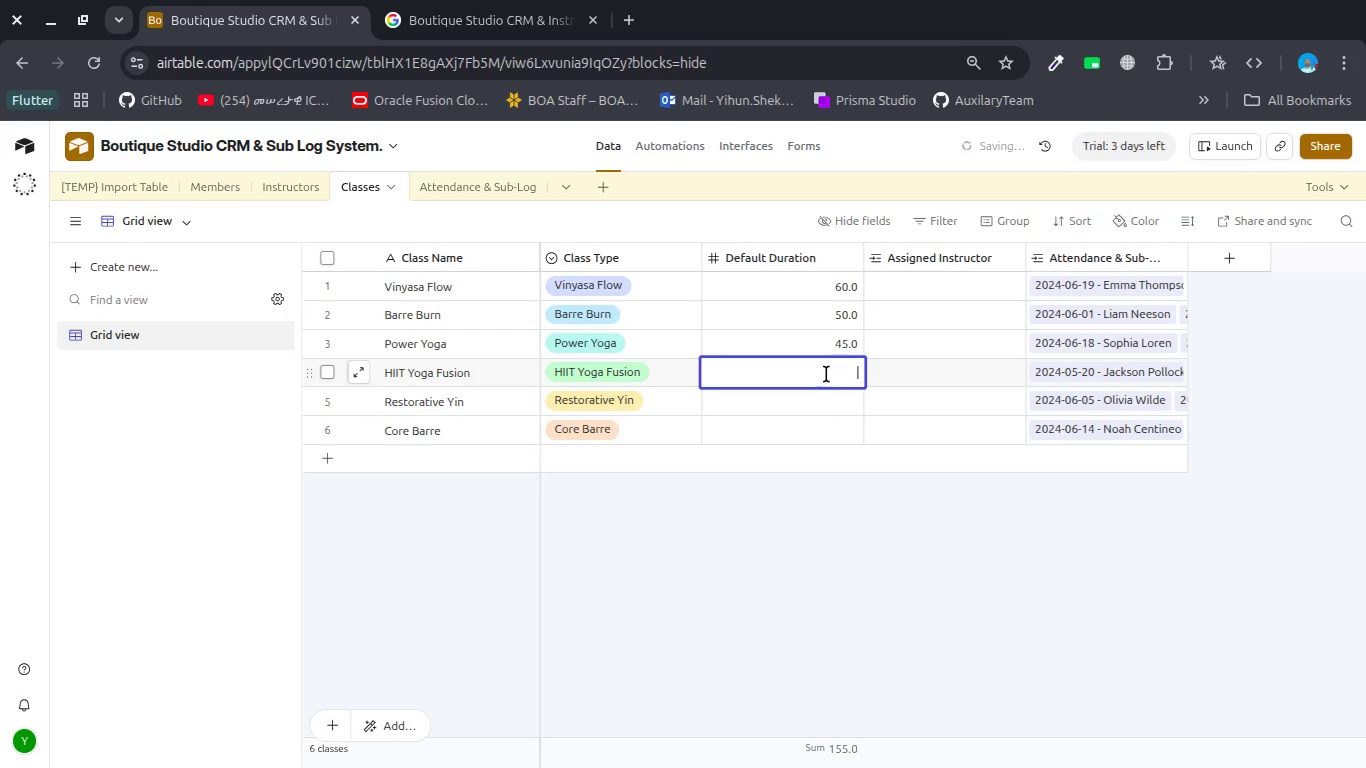 
key(Numpad7)
 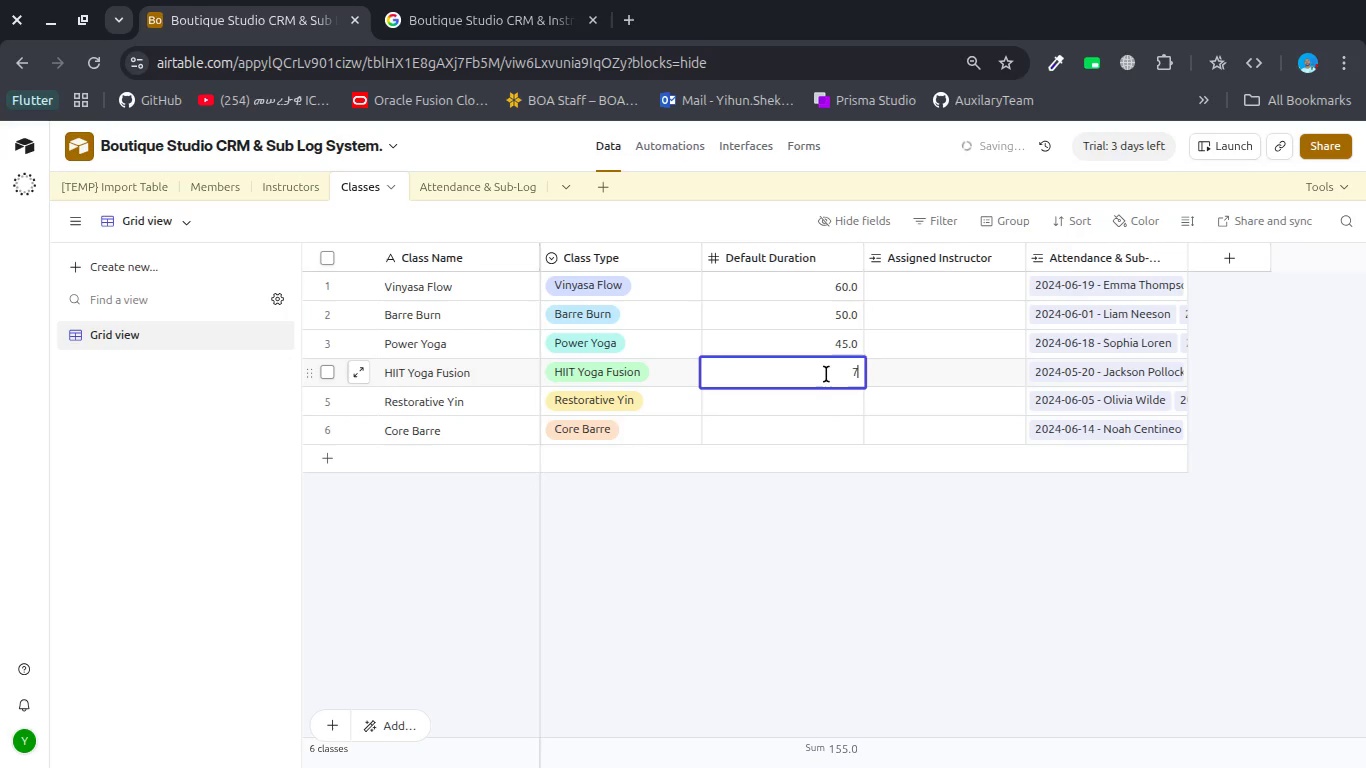 
key(Numpad5)
 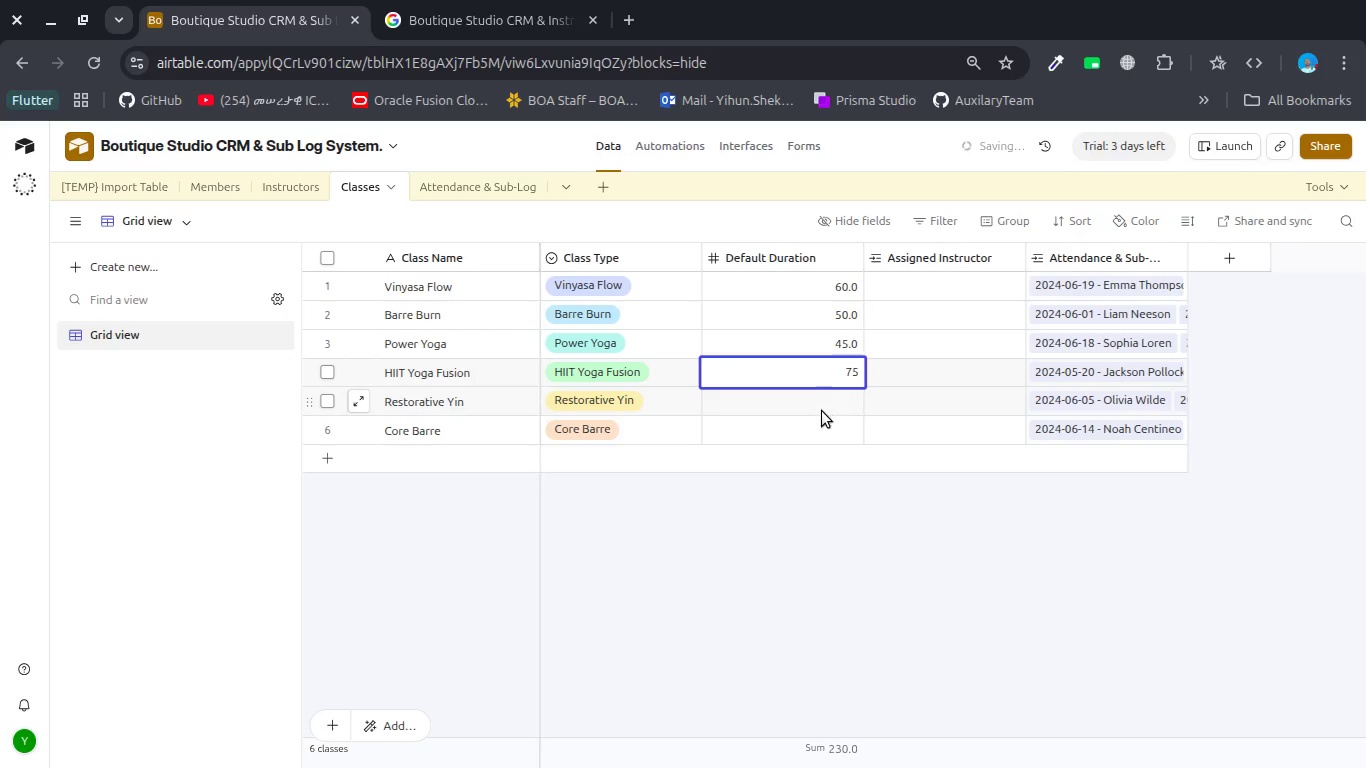 
left_click([822, 411])
 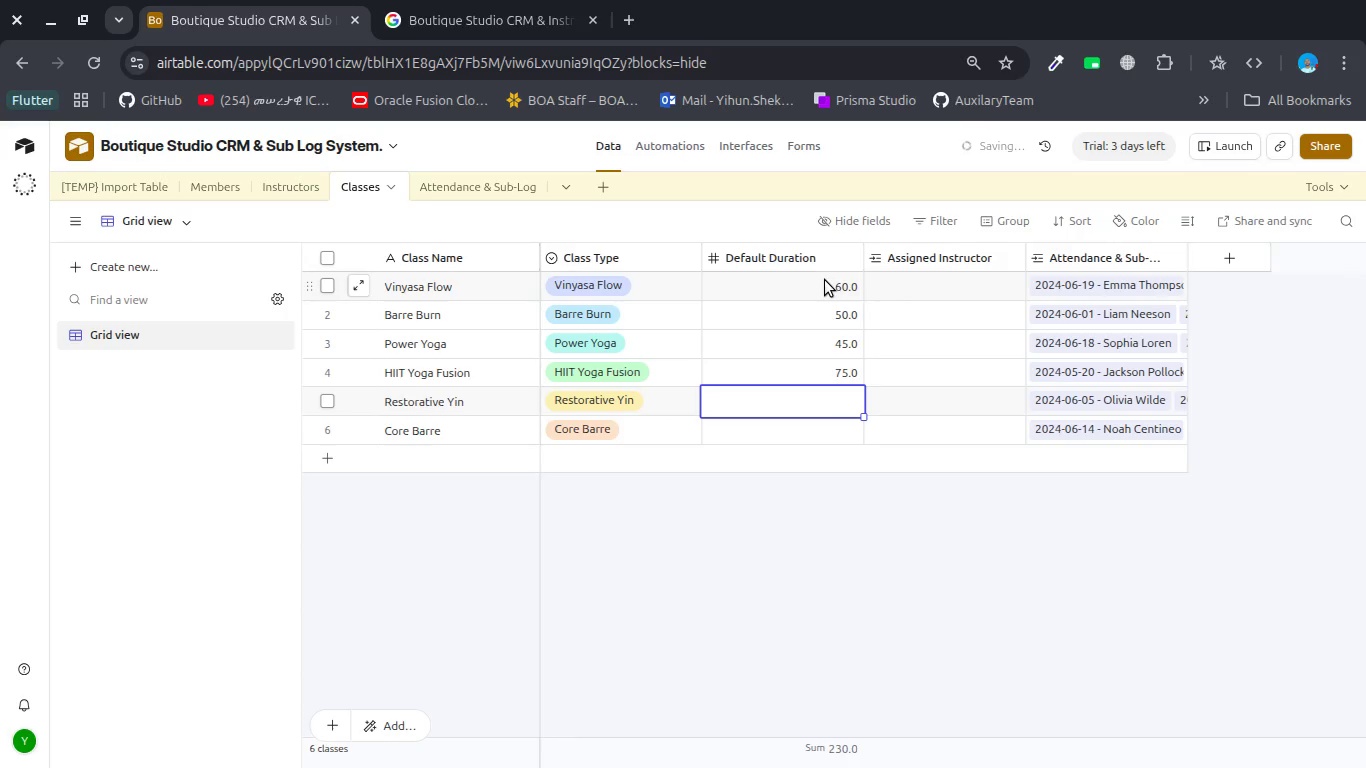 
left_click([812, 258])
 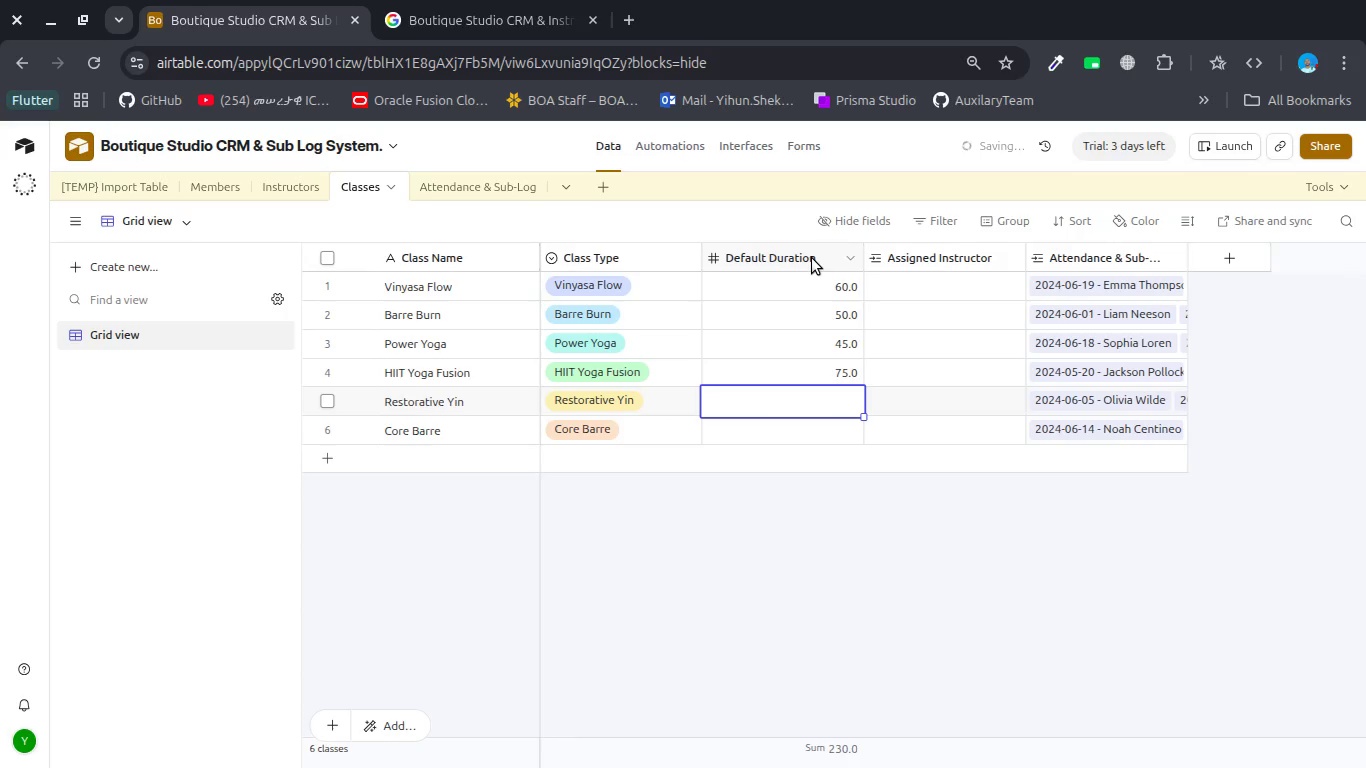 
double_click([812, 258])
 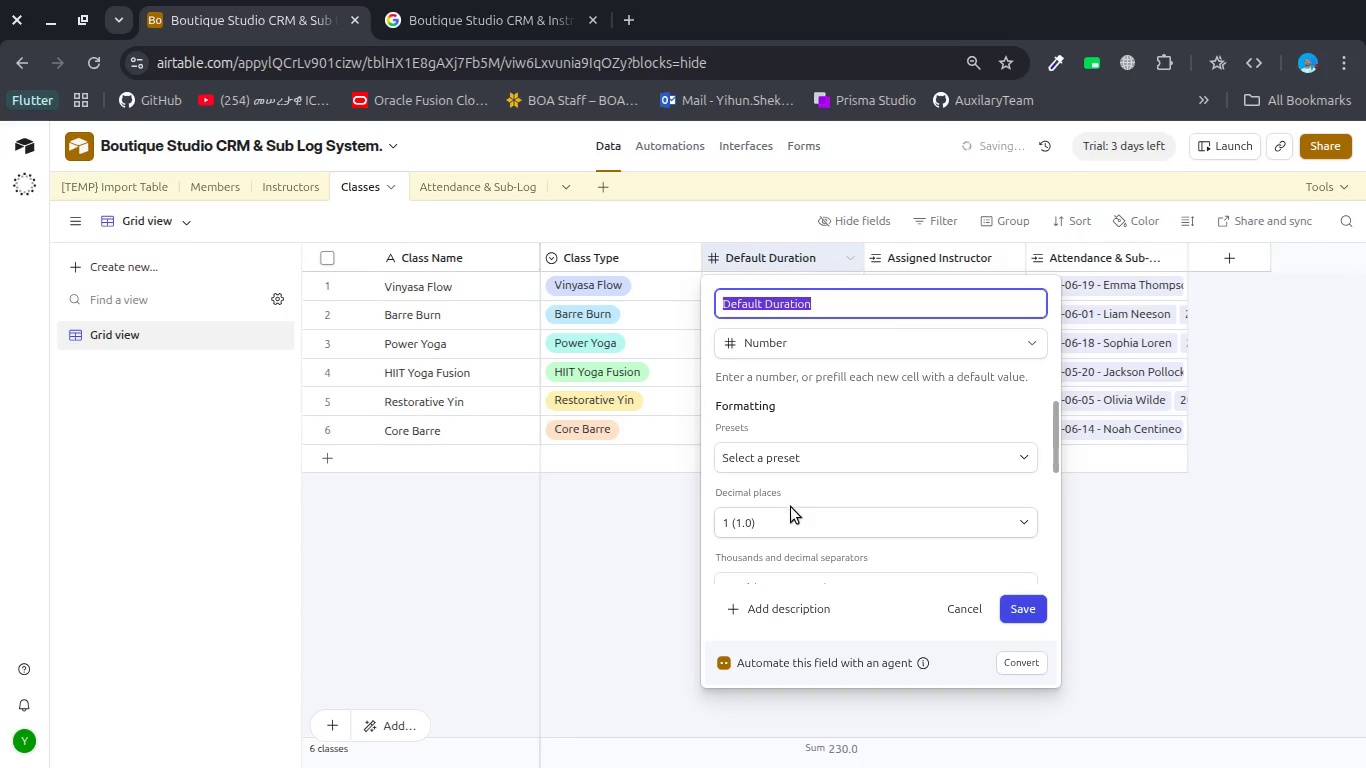 
left_click([790, 534])
 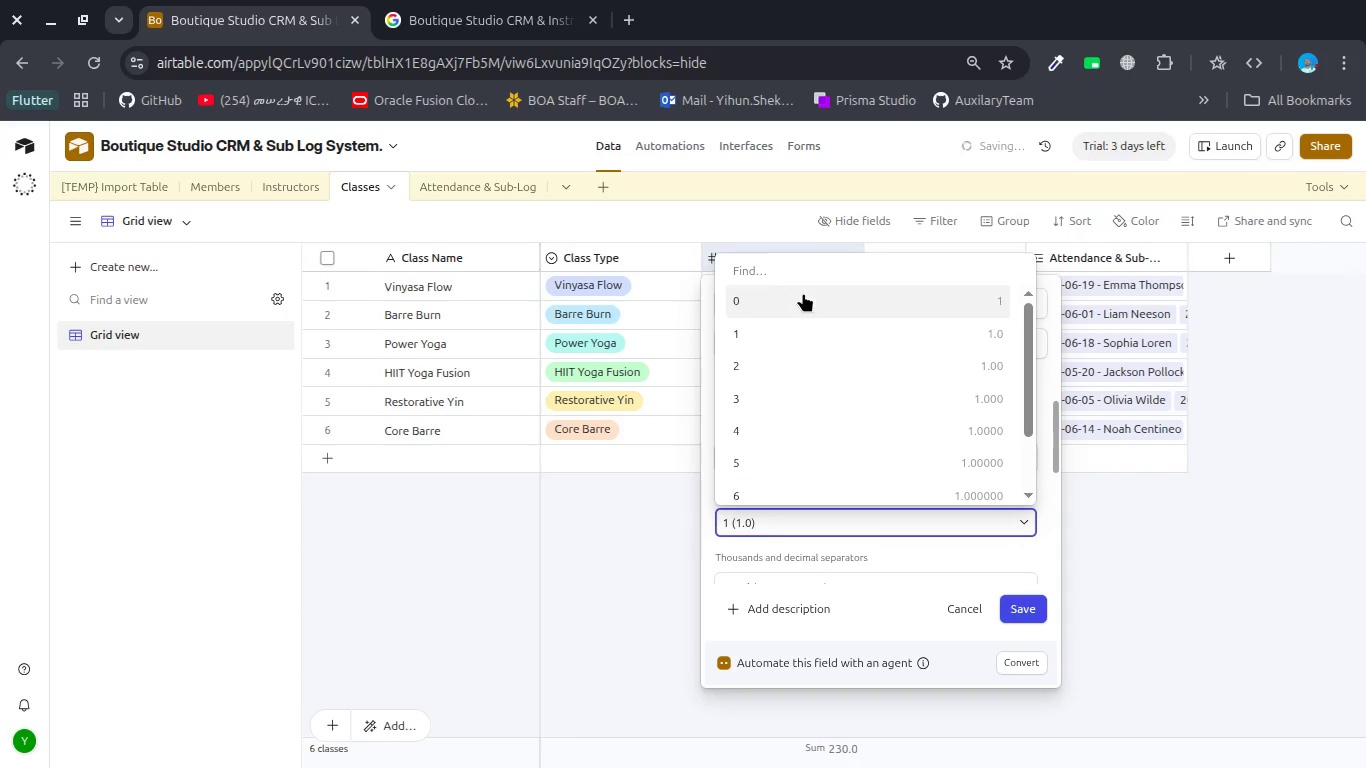 
left_click([803, 287])
 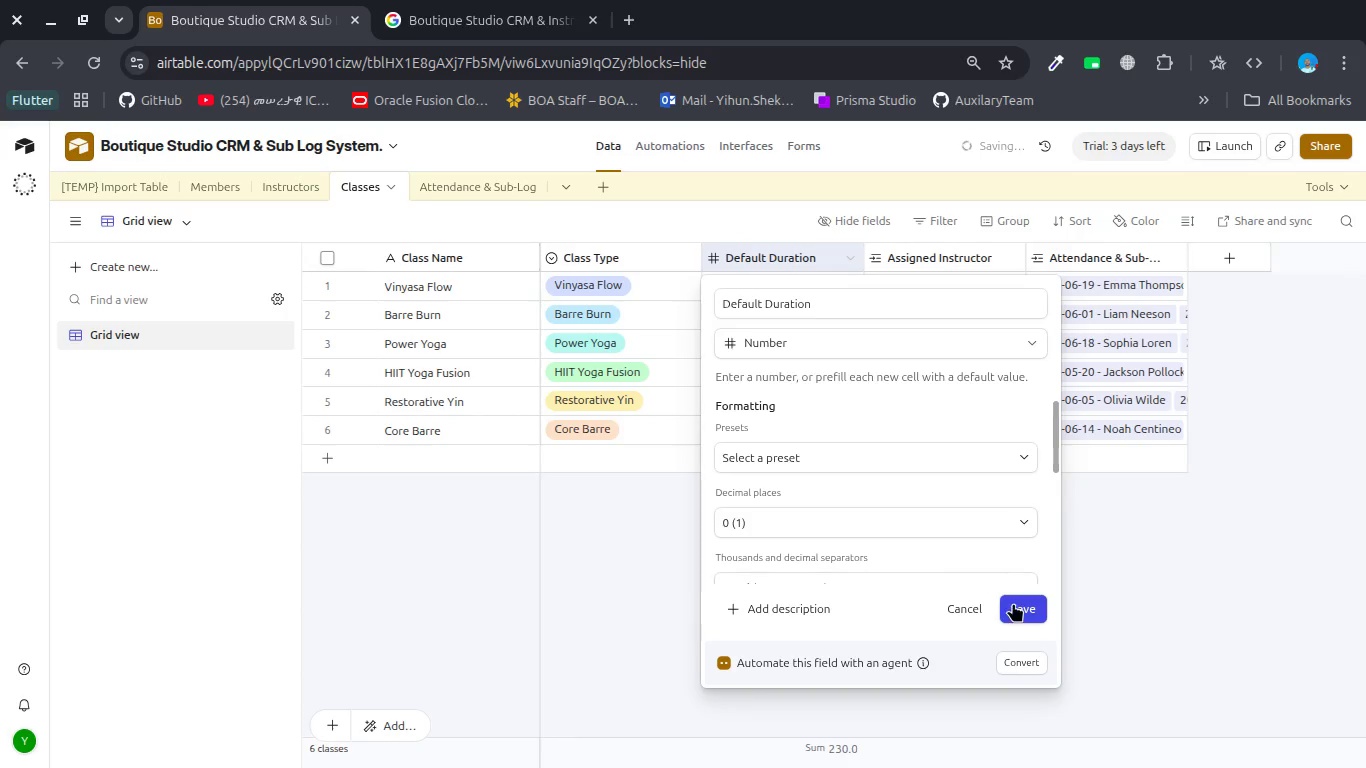 
double_click([1013, 603])
 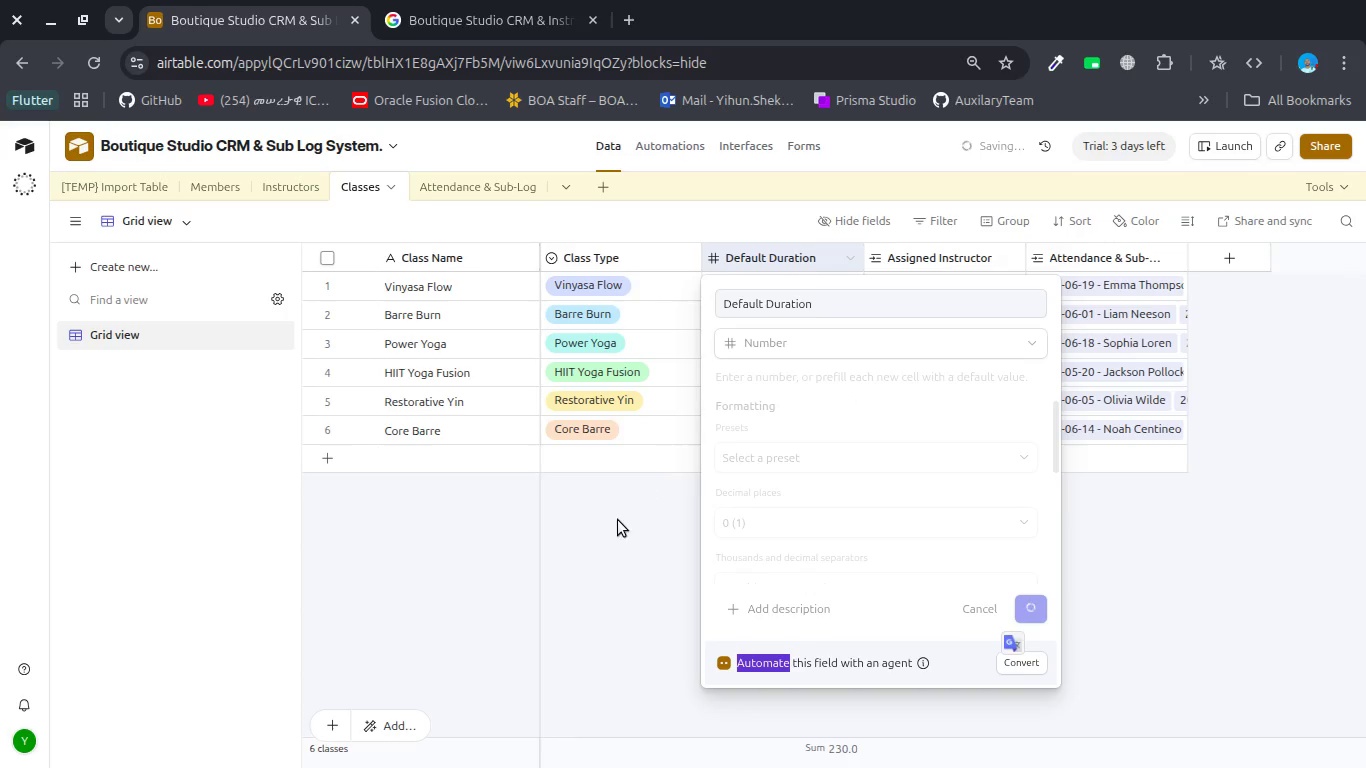 
wait(6.6)
 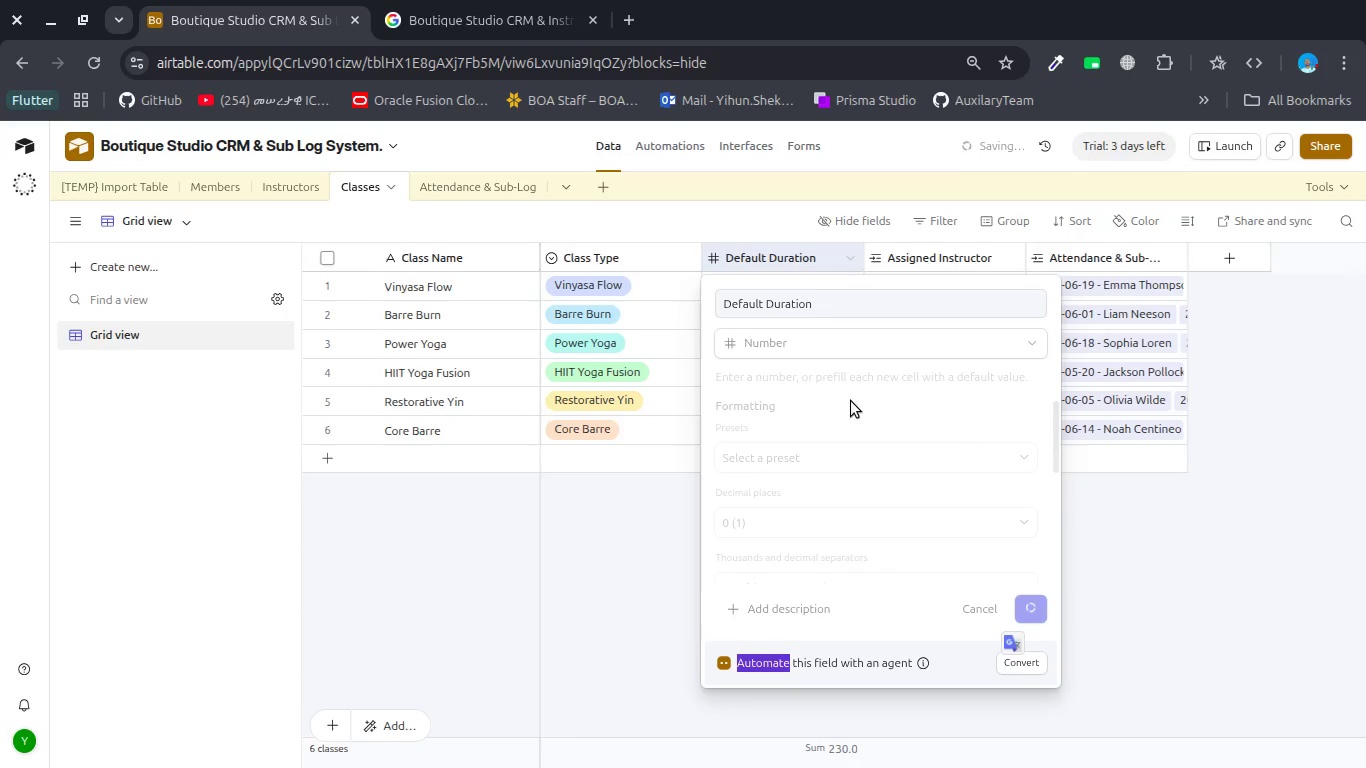 
left_click([615, 526])
 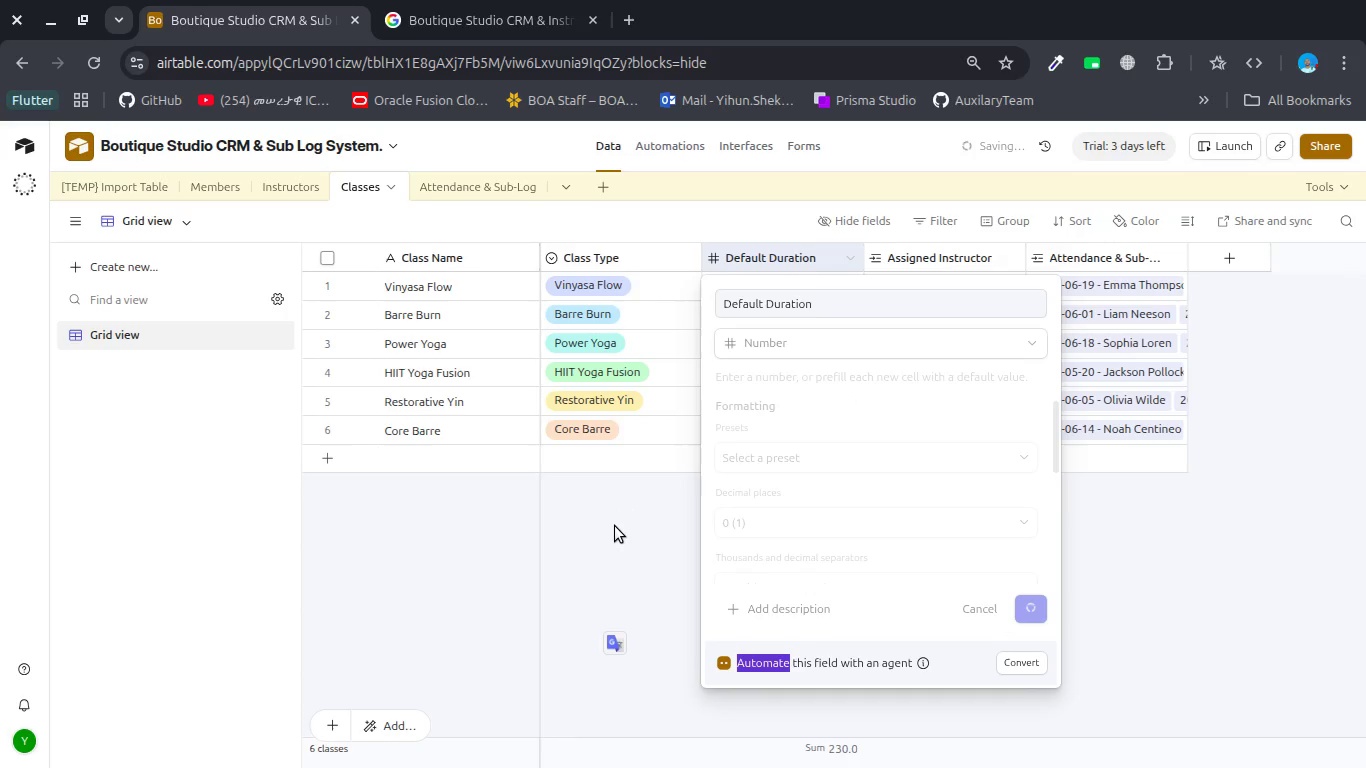 
left_click([615, 526])
 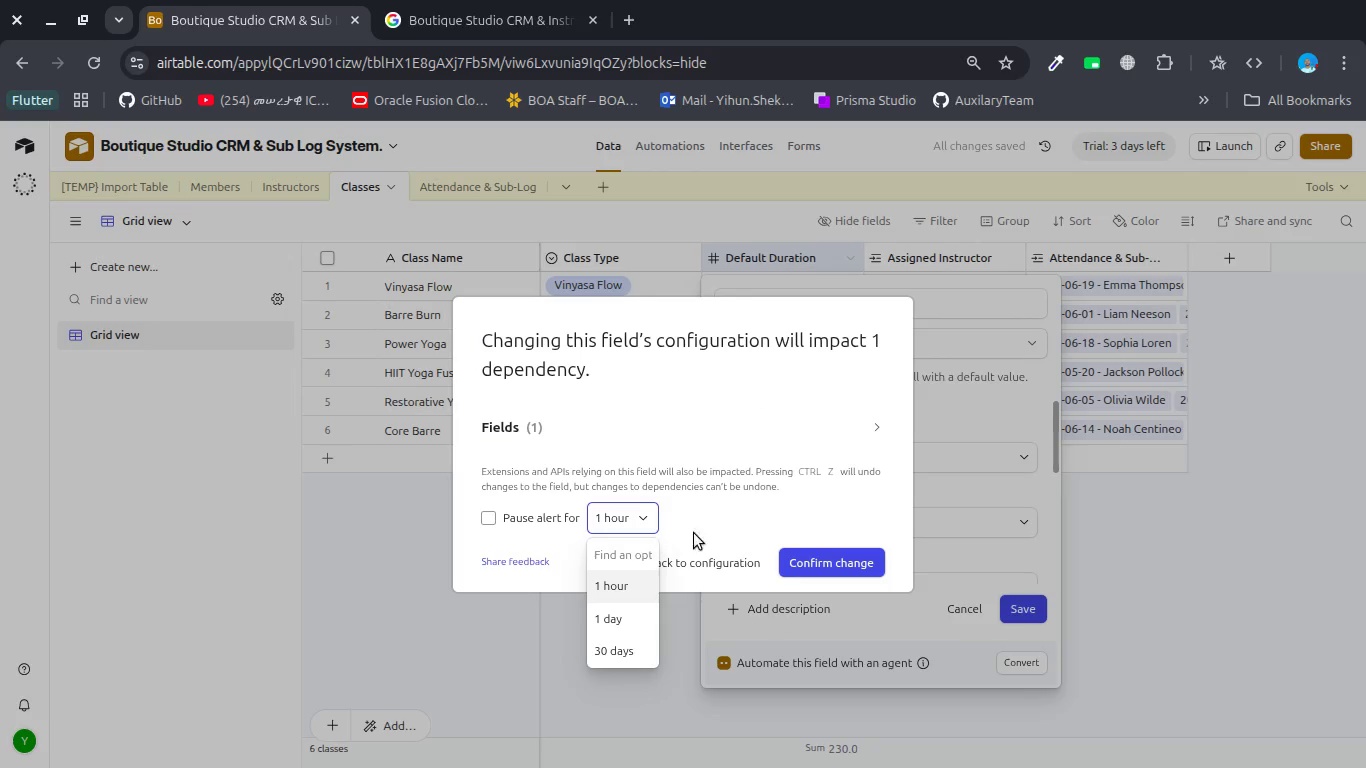 
left_click([734, 531])
 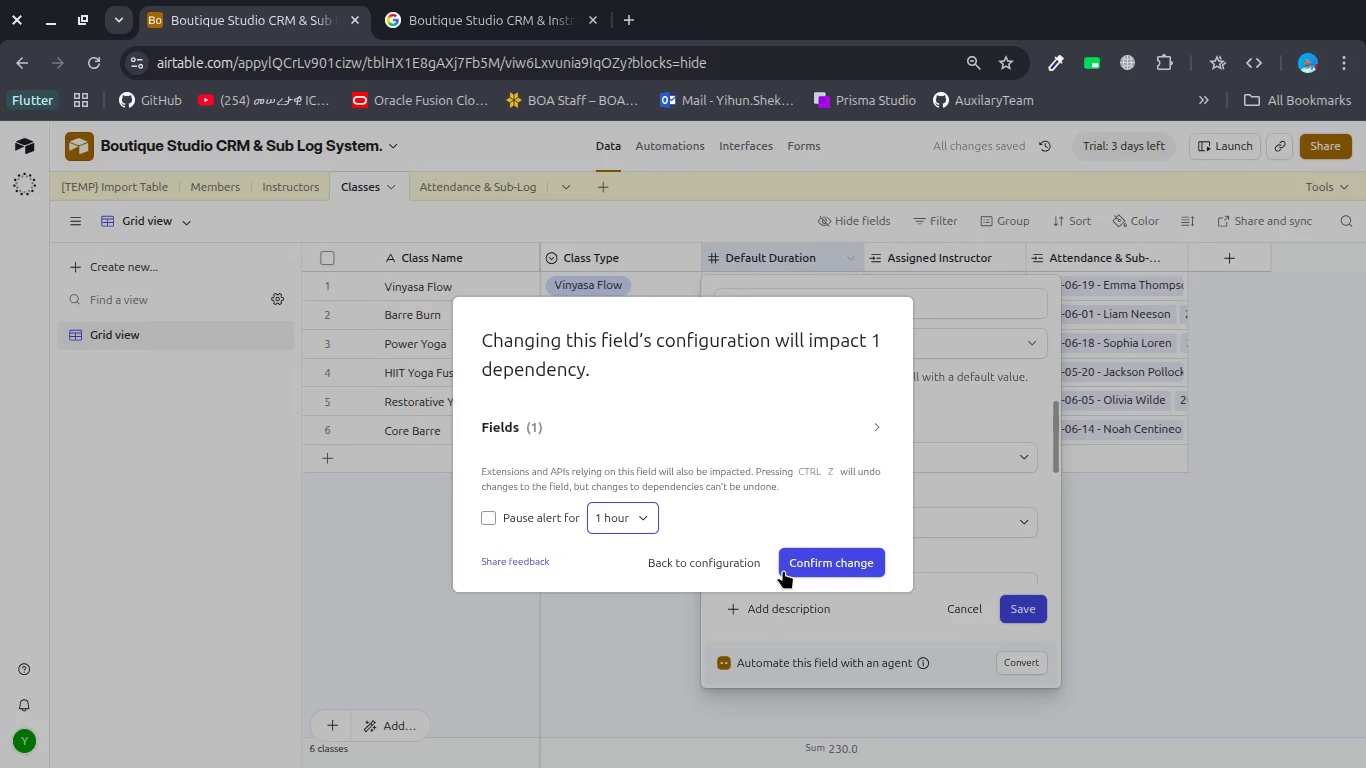 
left_click([783, 570])
 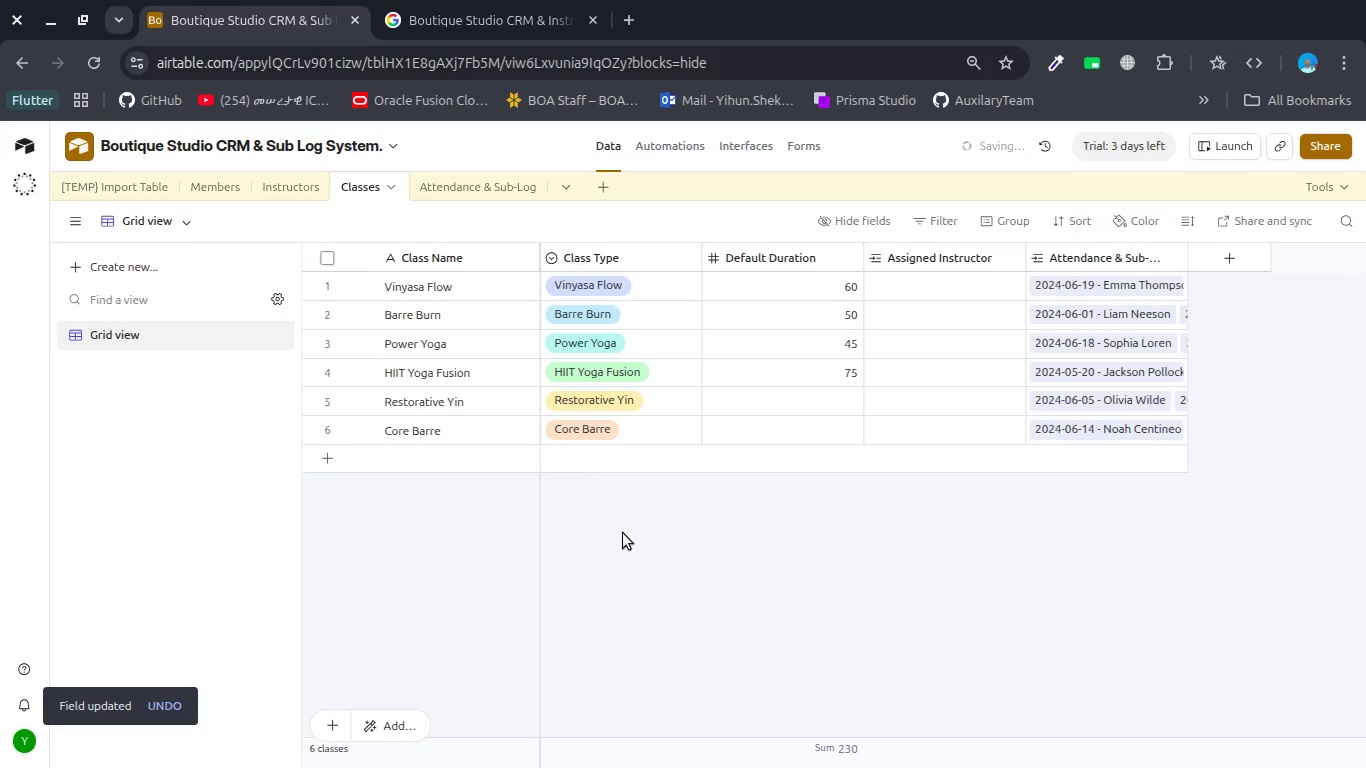 
double_click([828, 399])
 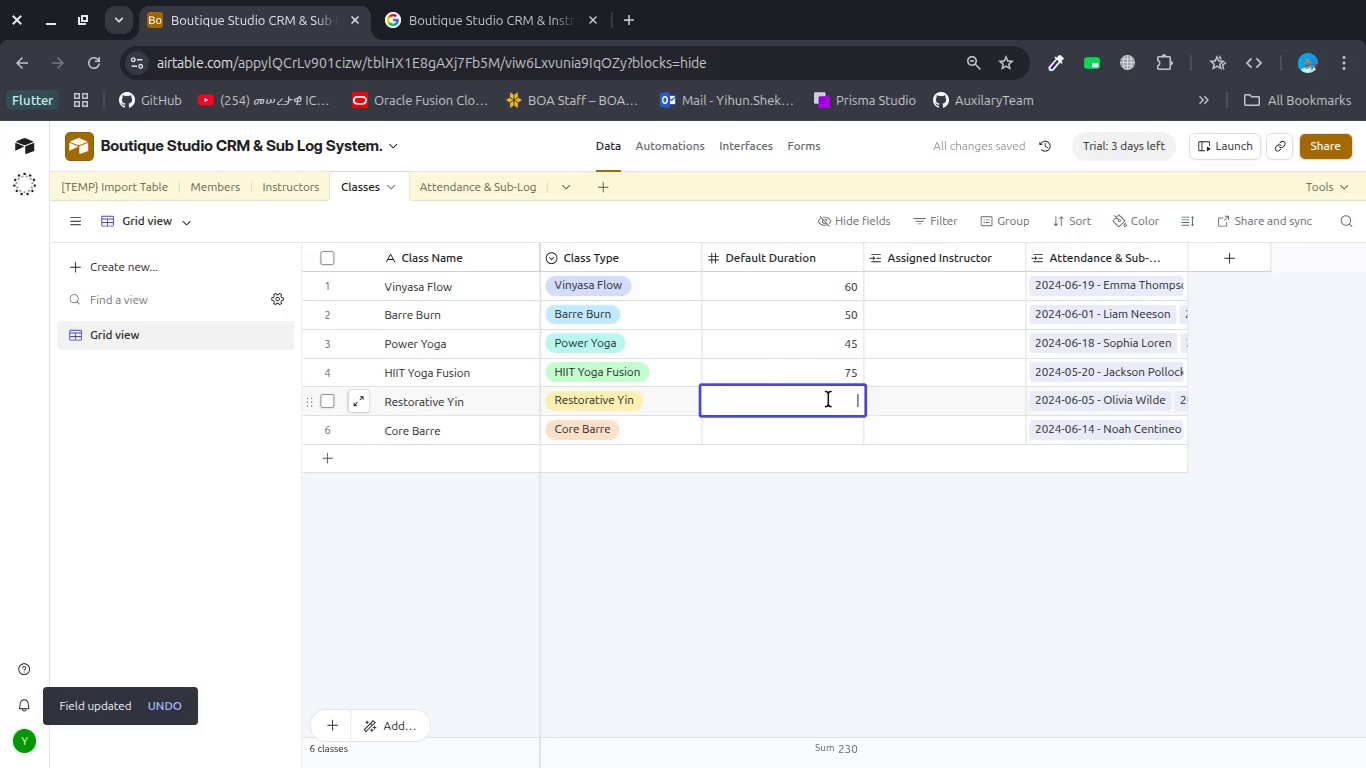 
key(Numpad4)
 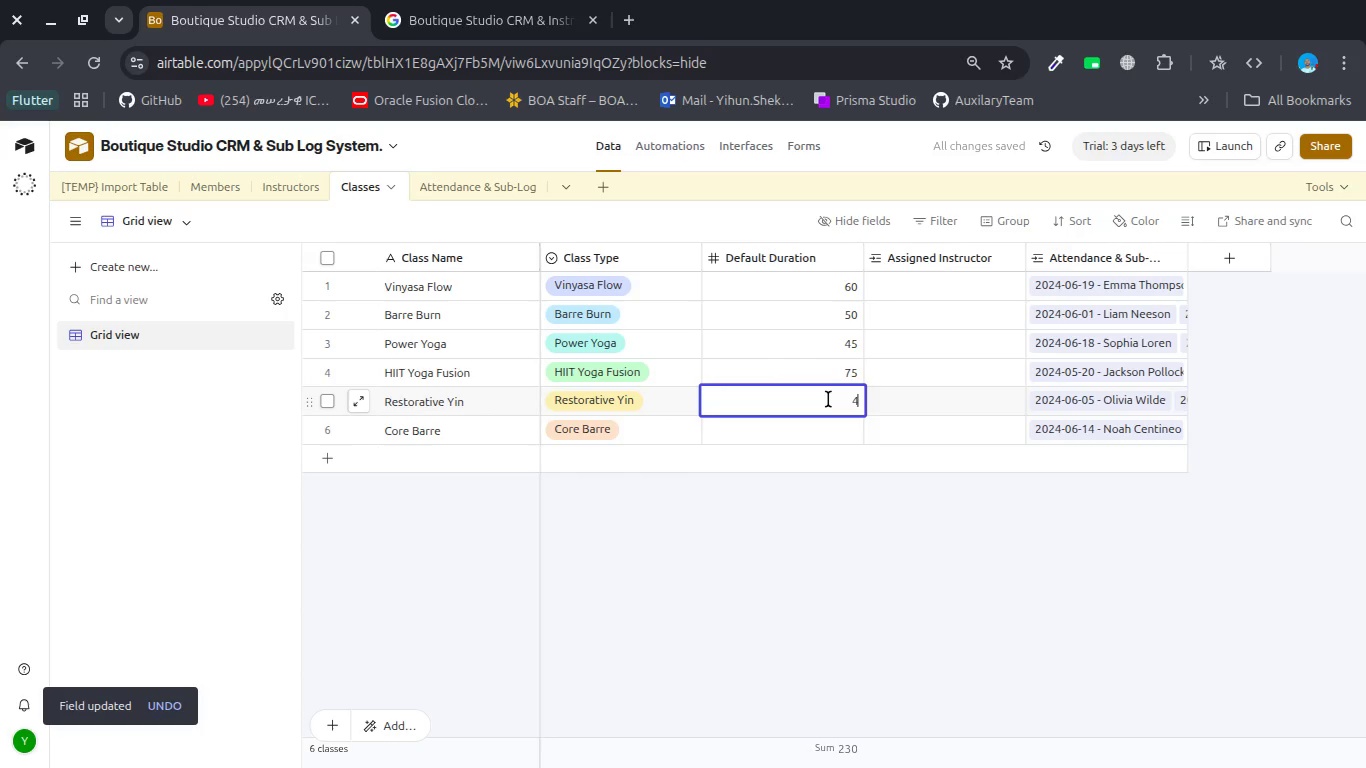 
key(Numpad0)
 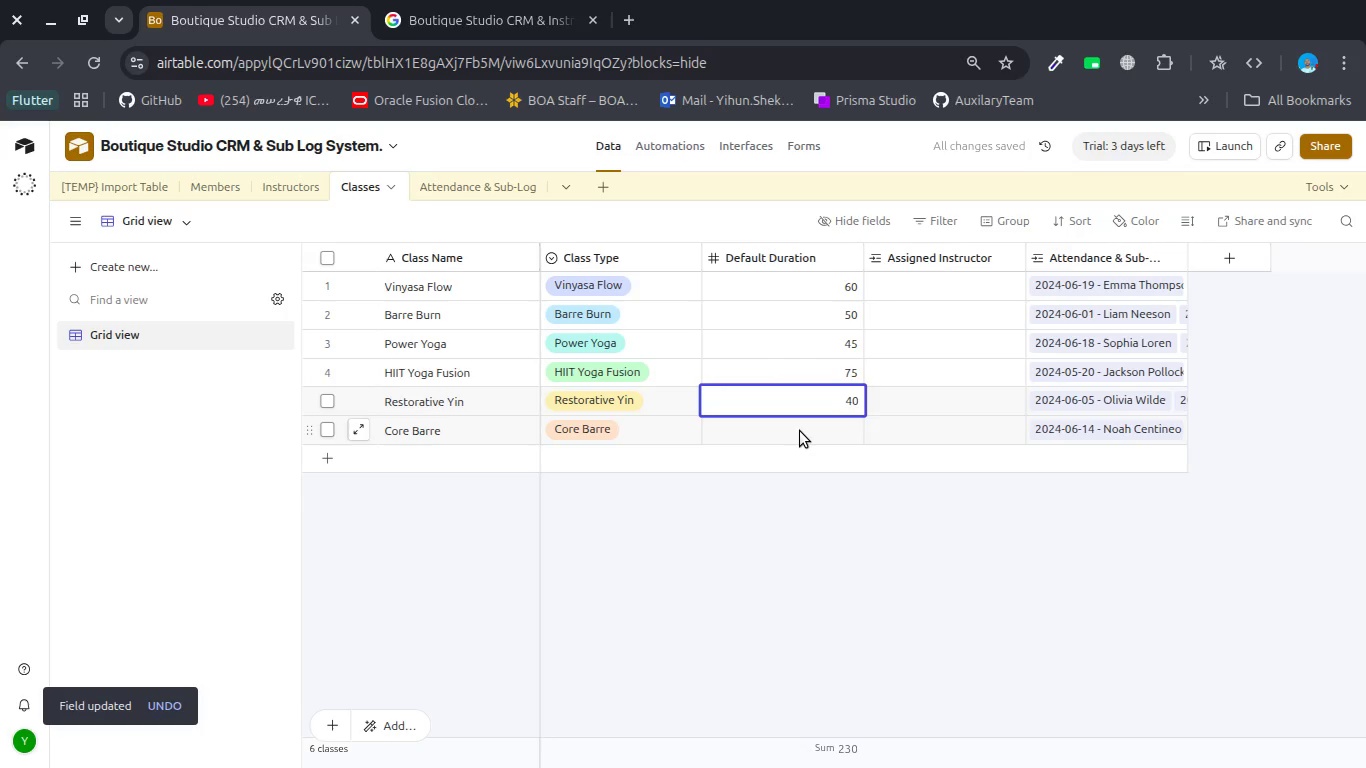 
left_click([800, 431])
 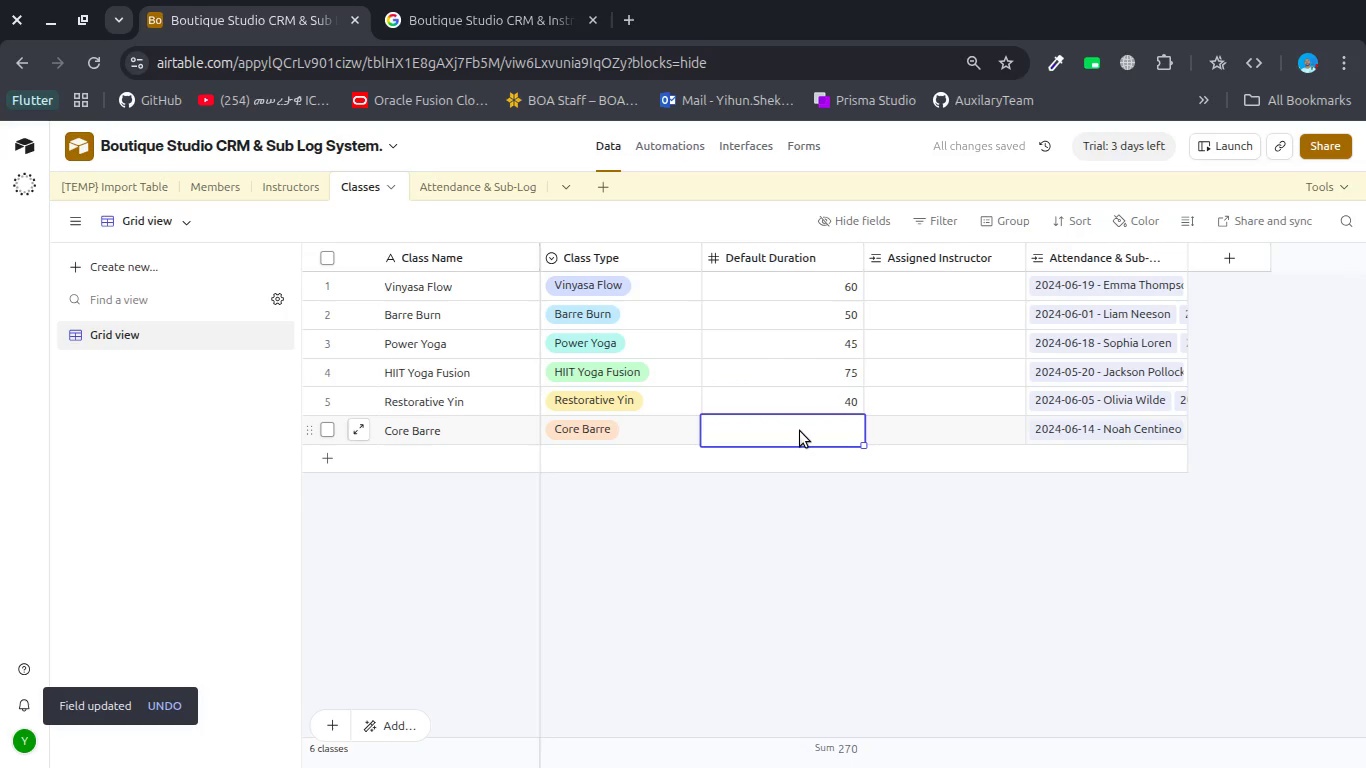 
double_click([800, 431])
 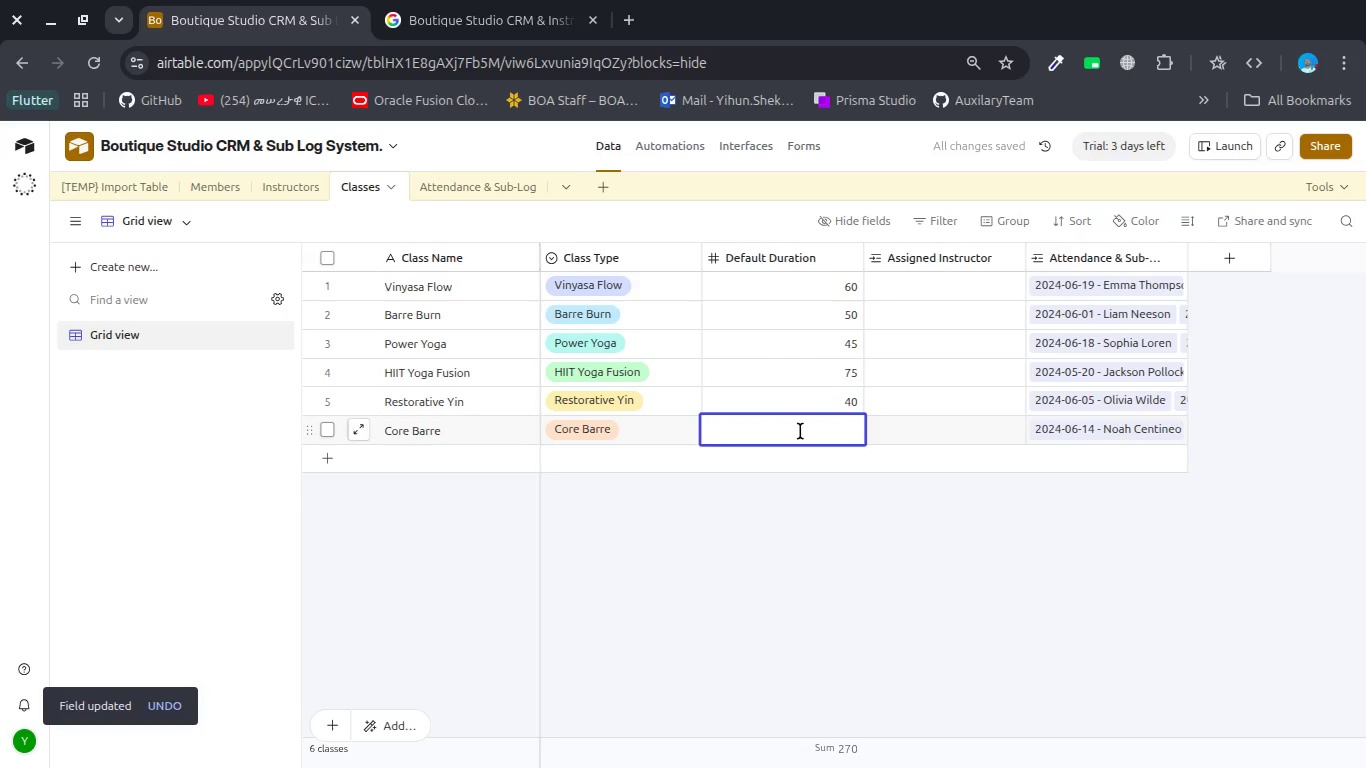 
key(Numpad4)
 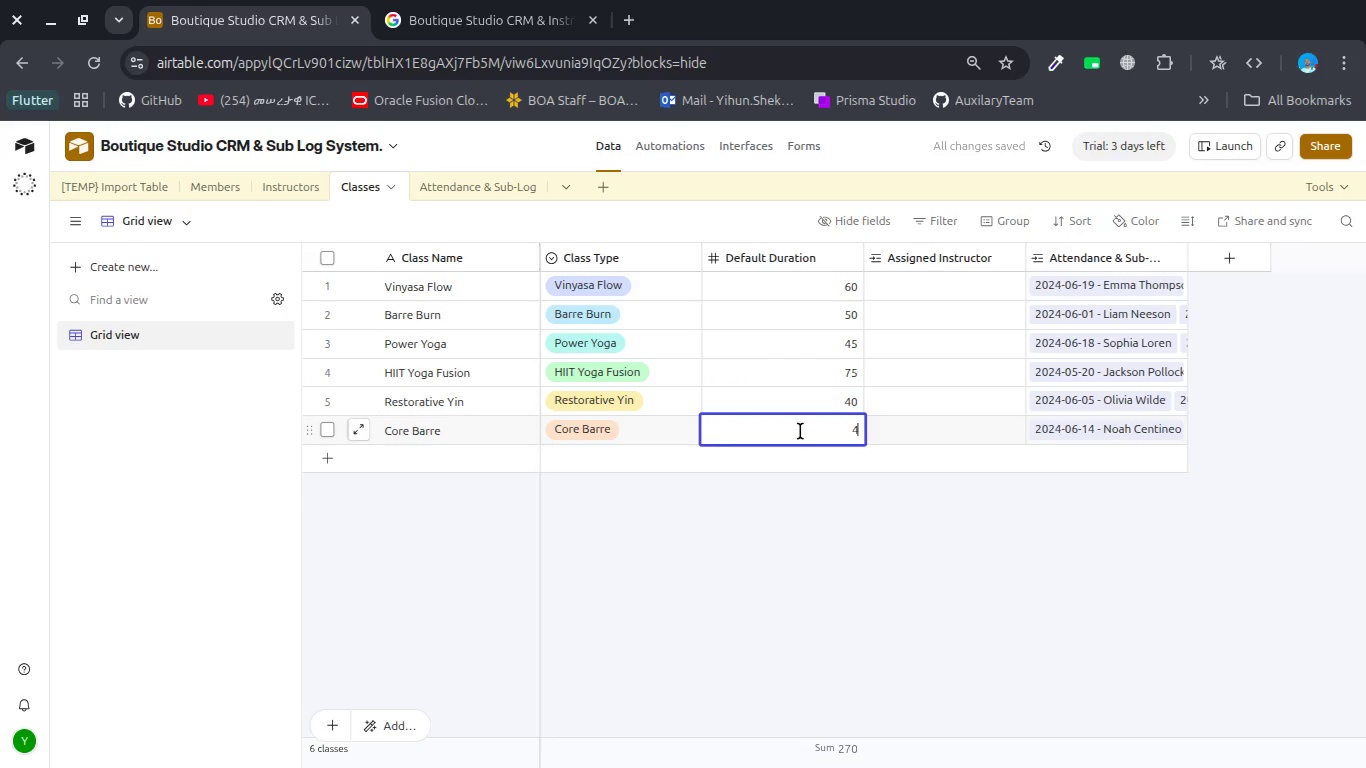 
key(Numpad5)
 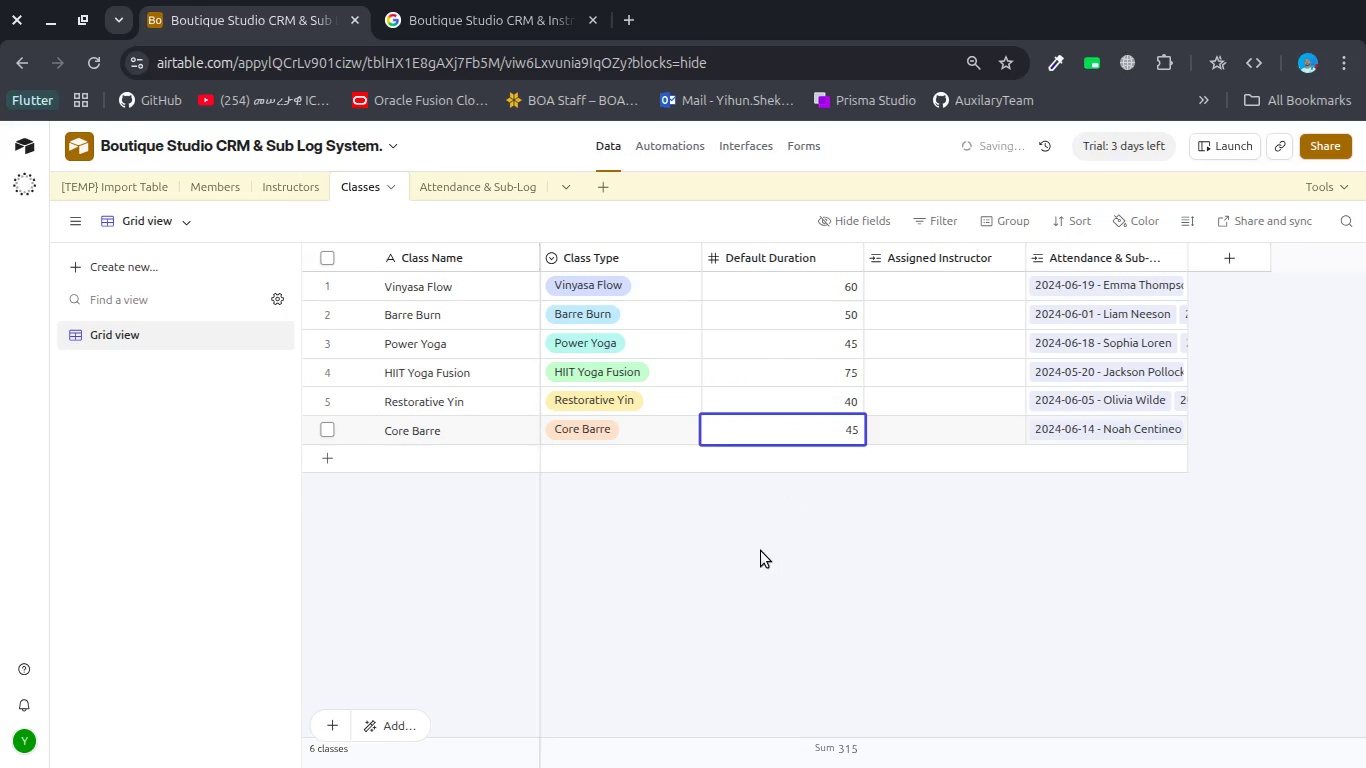 
left_click([734, 582])
 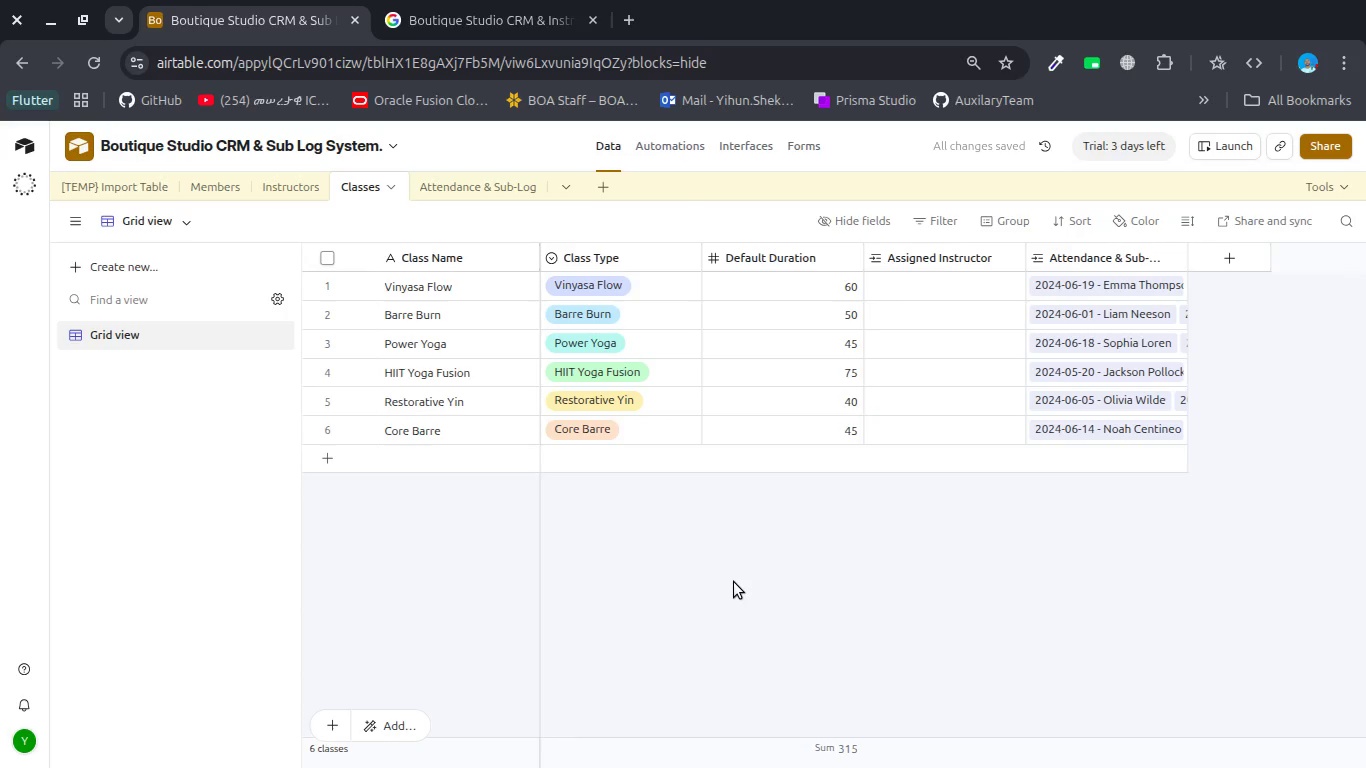 
wait(8.96)
 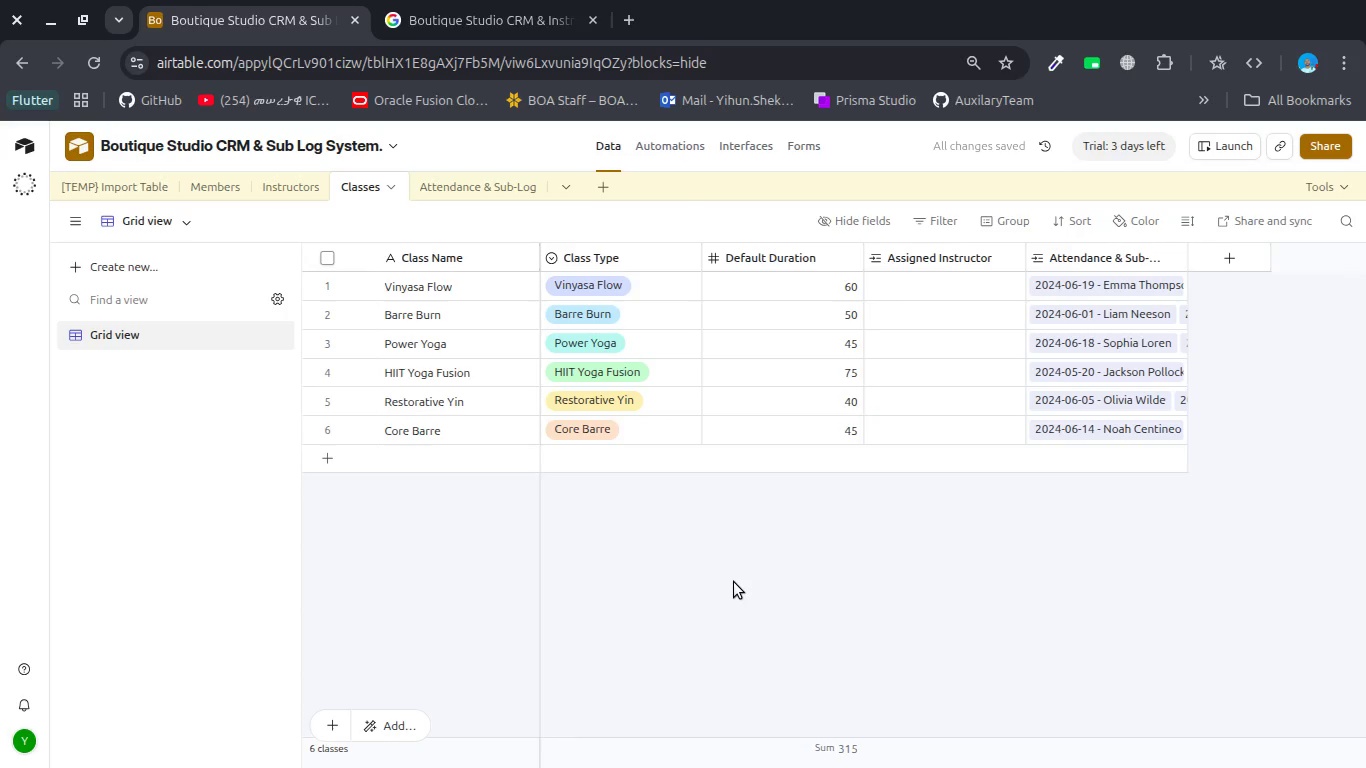 
left_click([954, 259])
 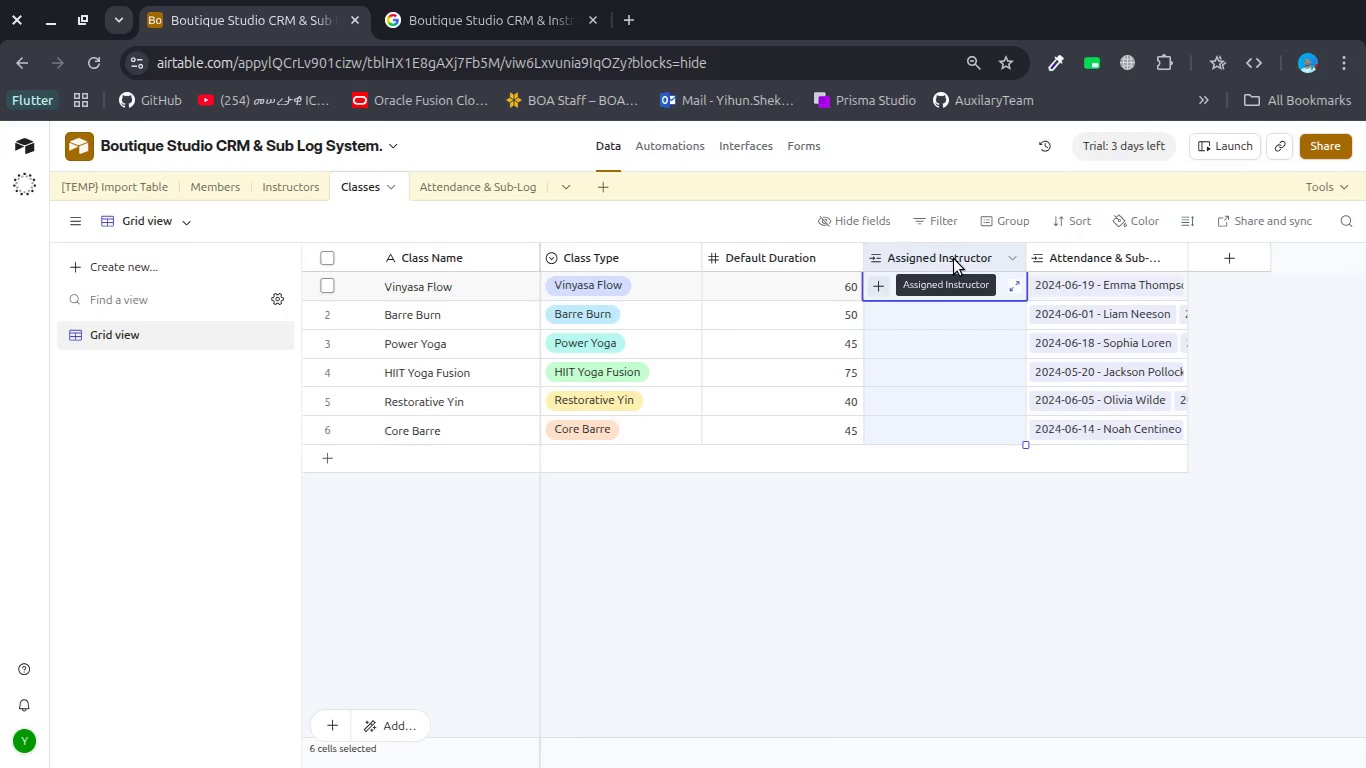 
double_click([954, 259])
 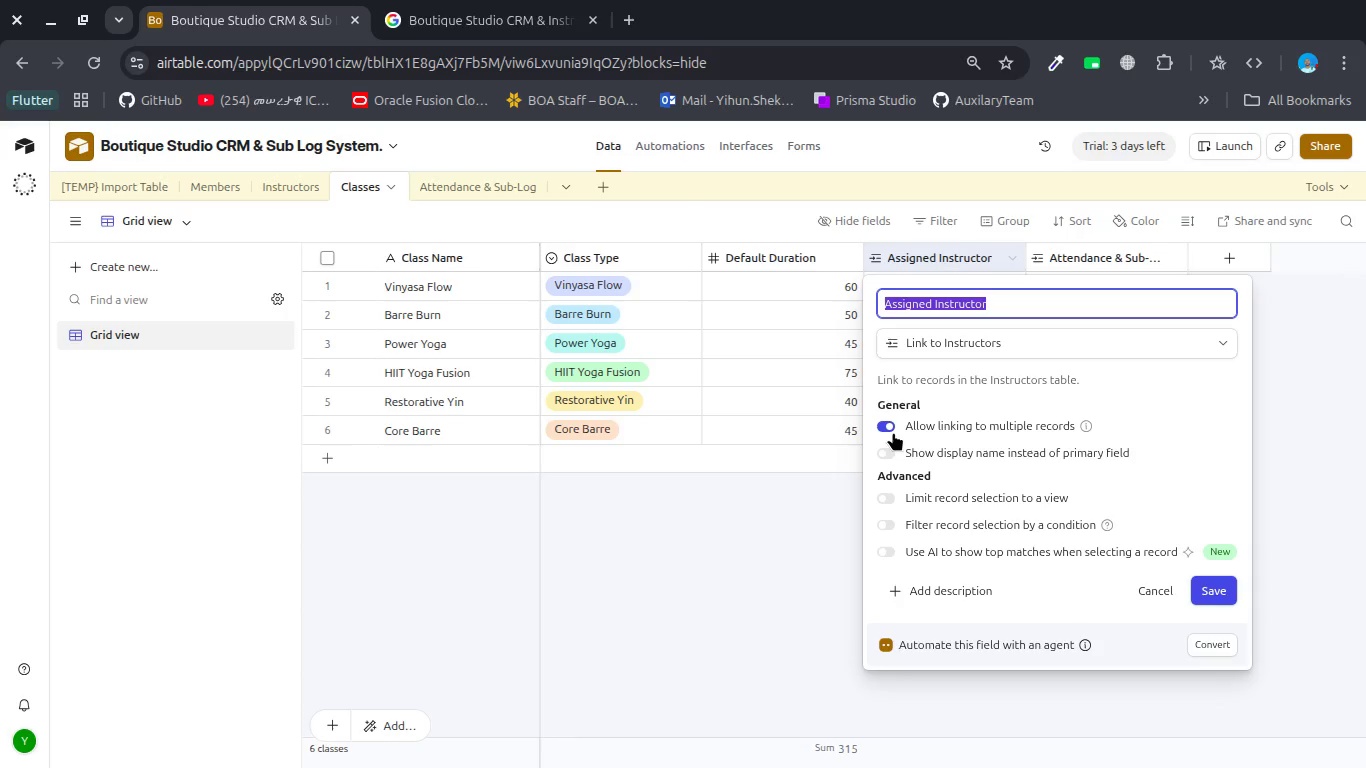 
left_click([886, 426])
 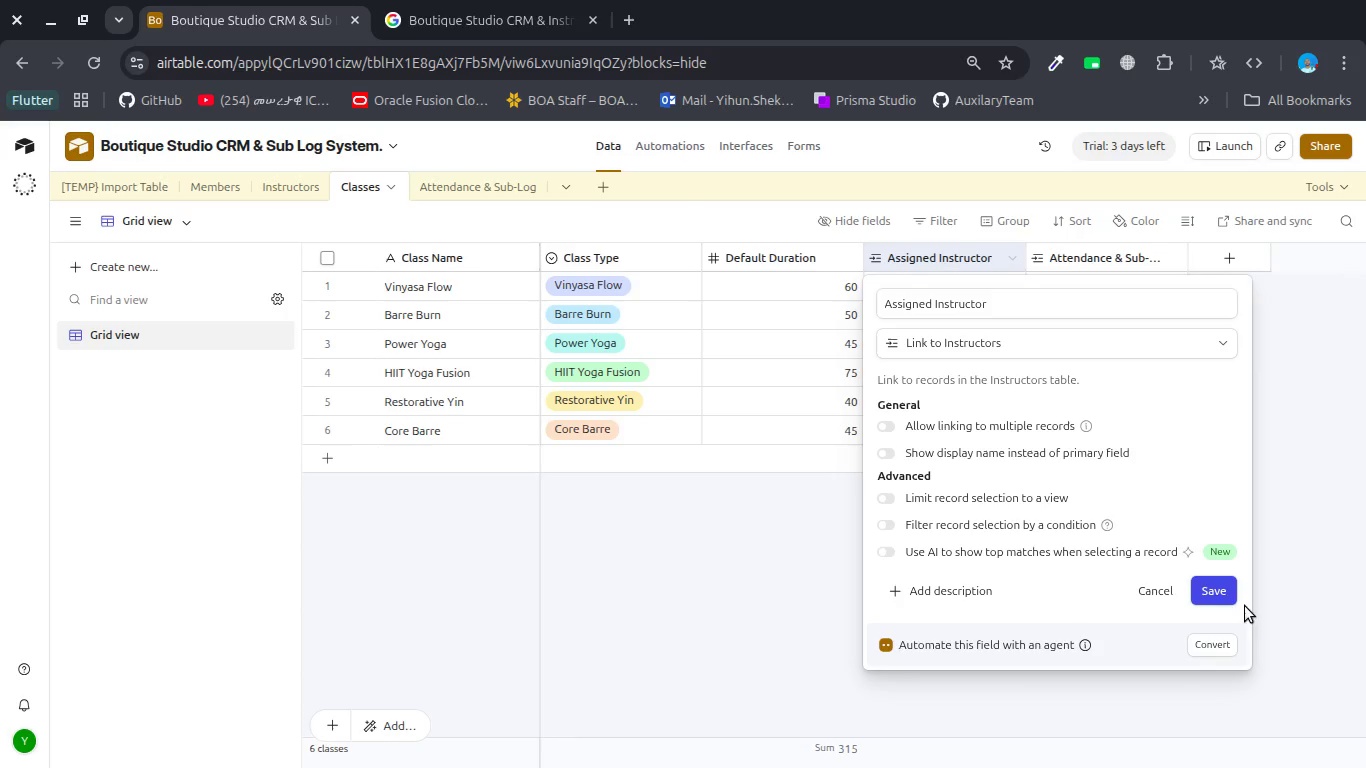 
left_click([1214, 596])
 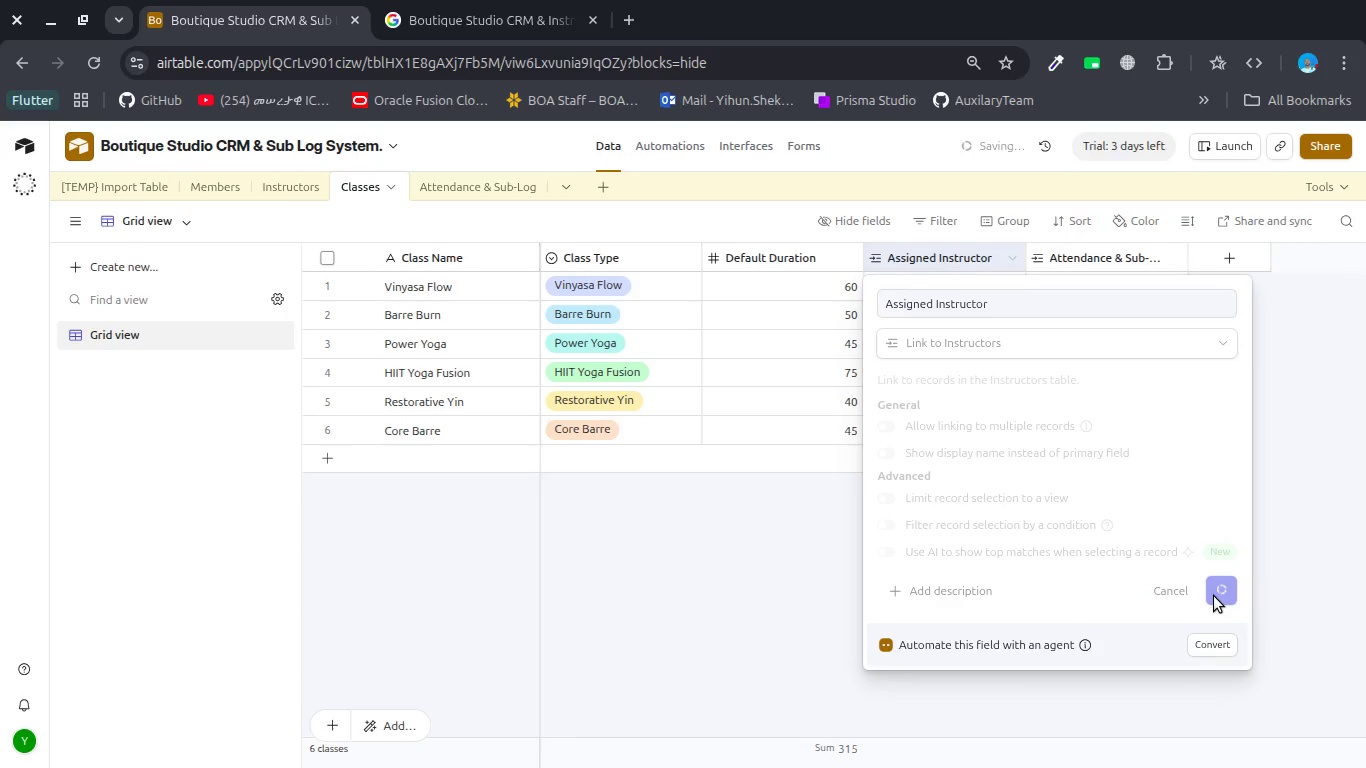 
wait(8.63)
 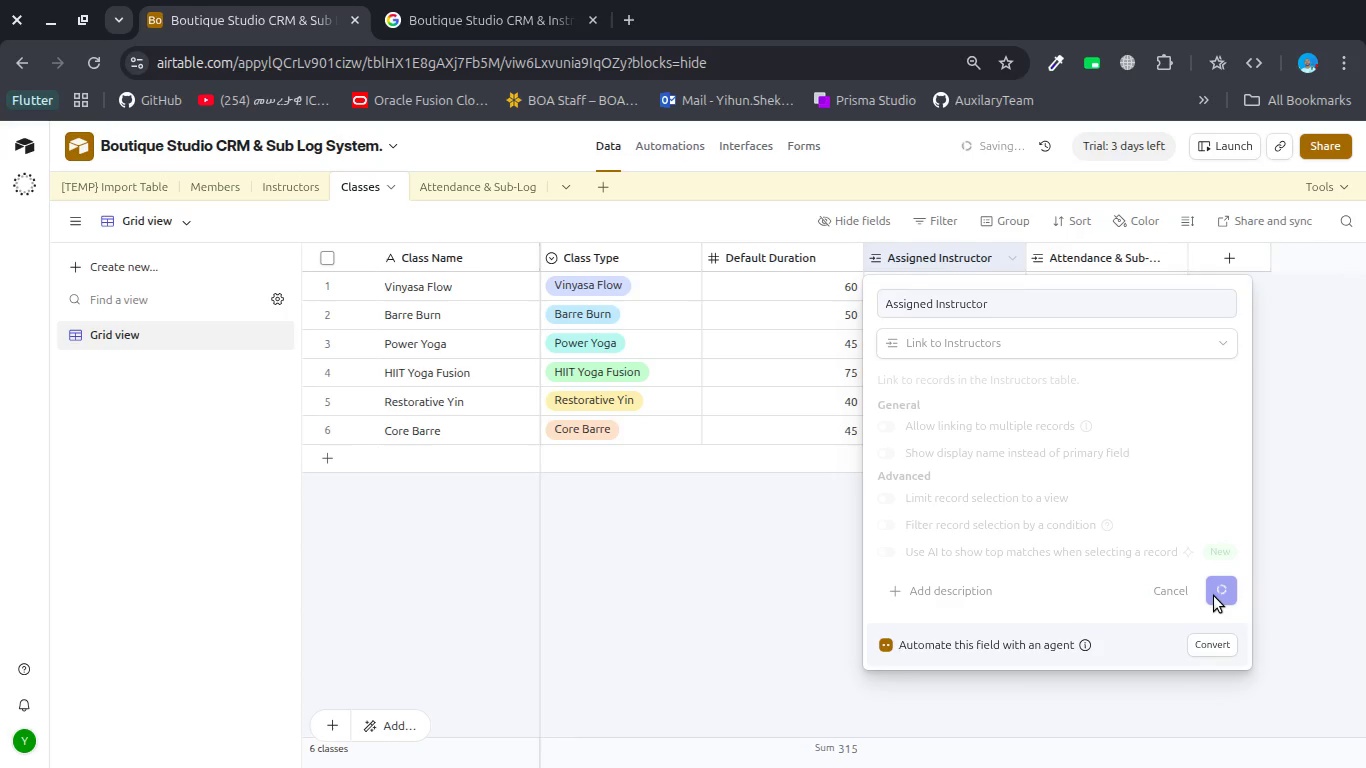 
left_click([440, 199])
 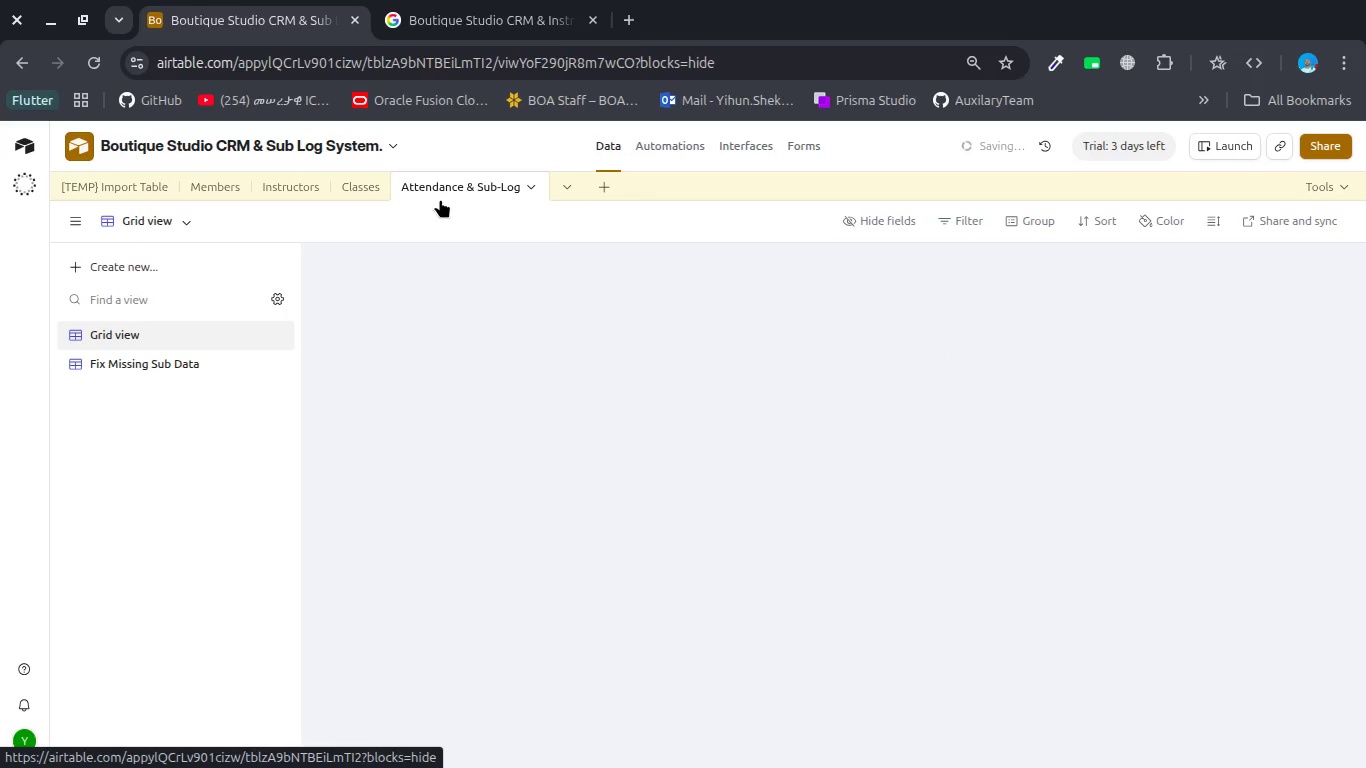 
mouse_move([477, 203])
 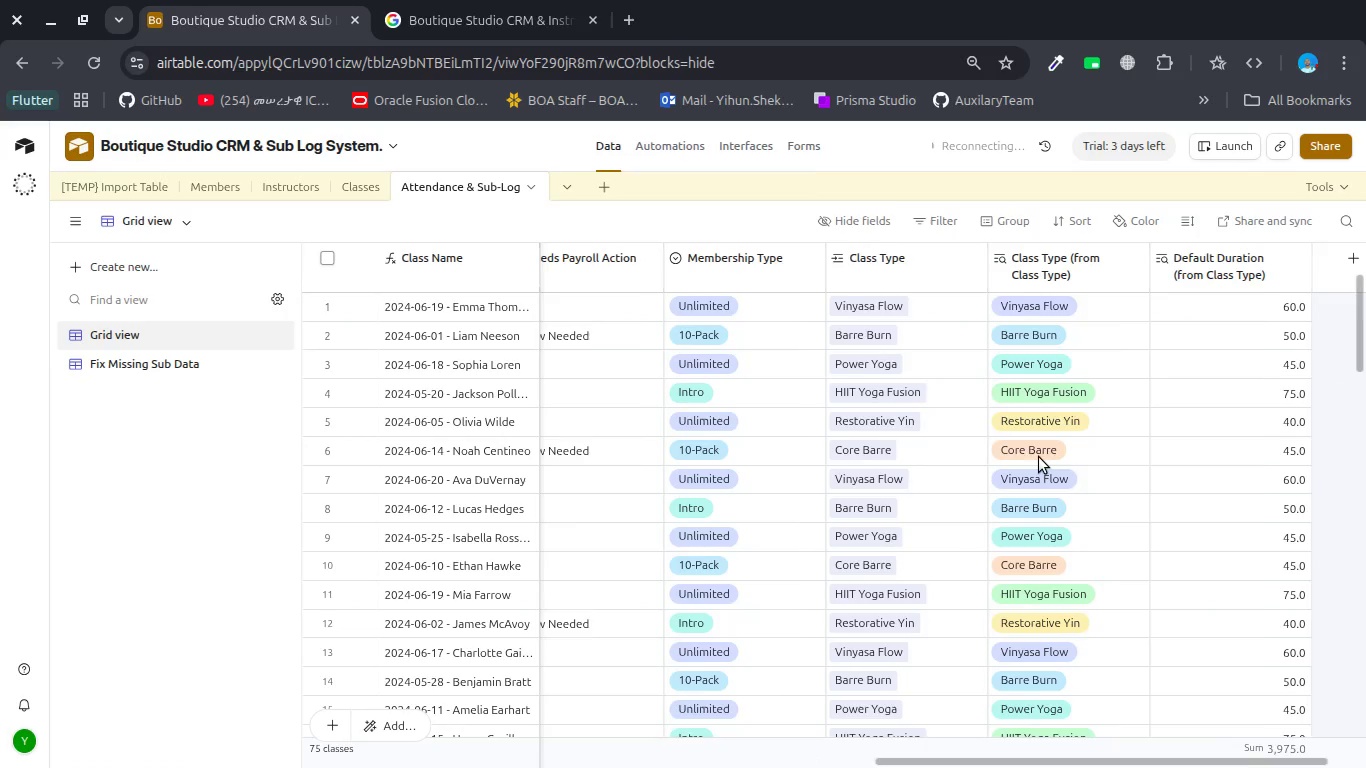 
scroll: coordinate [1039, 457], scroll_direction: up, amount: 4.0
 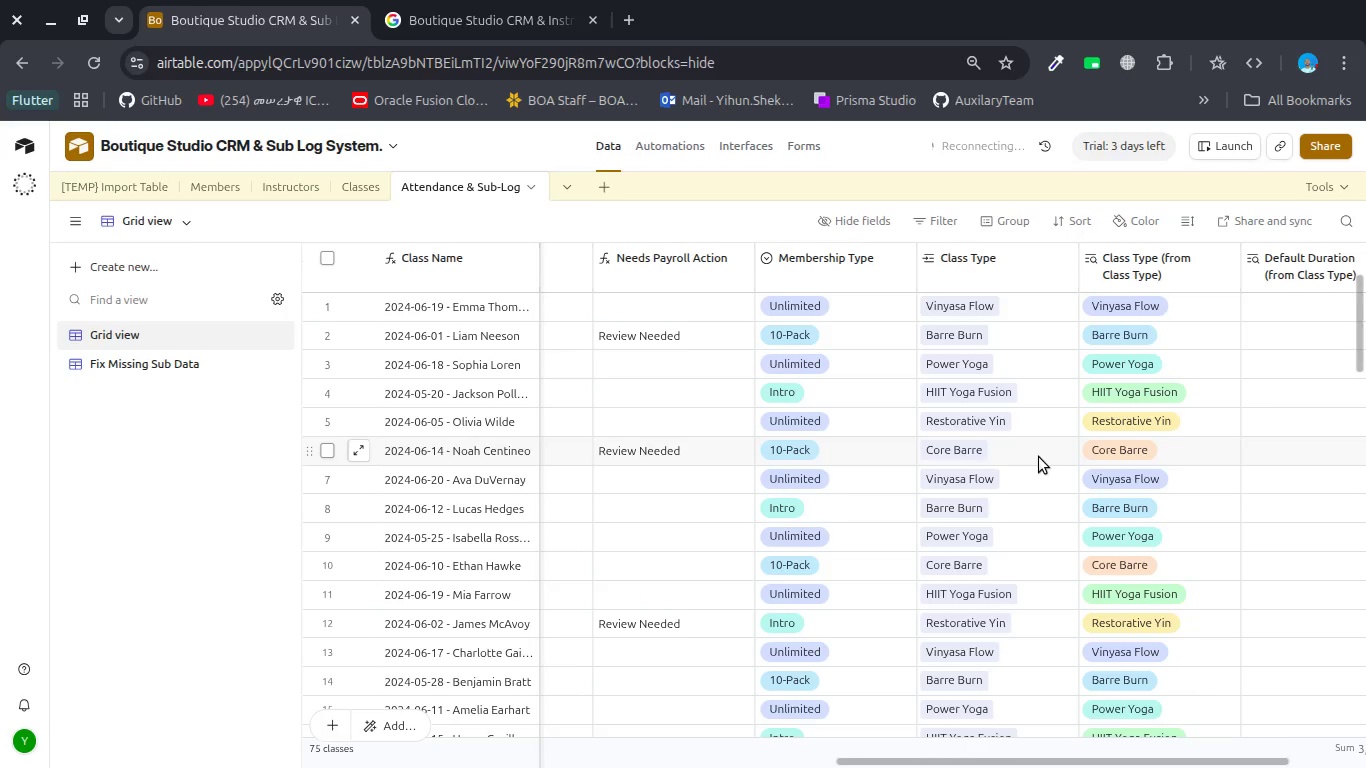 
wait(19.65)
 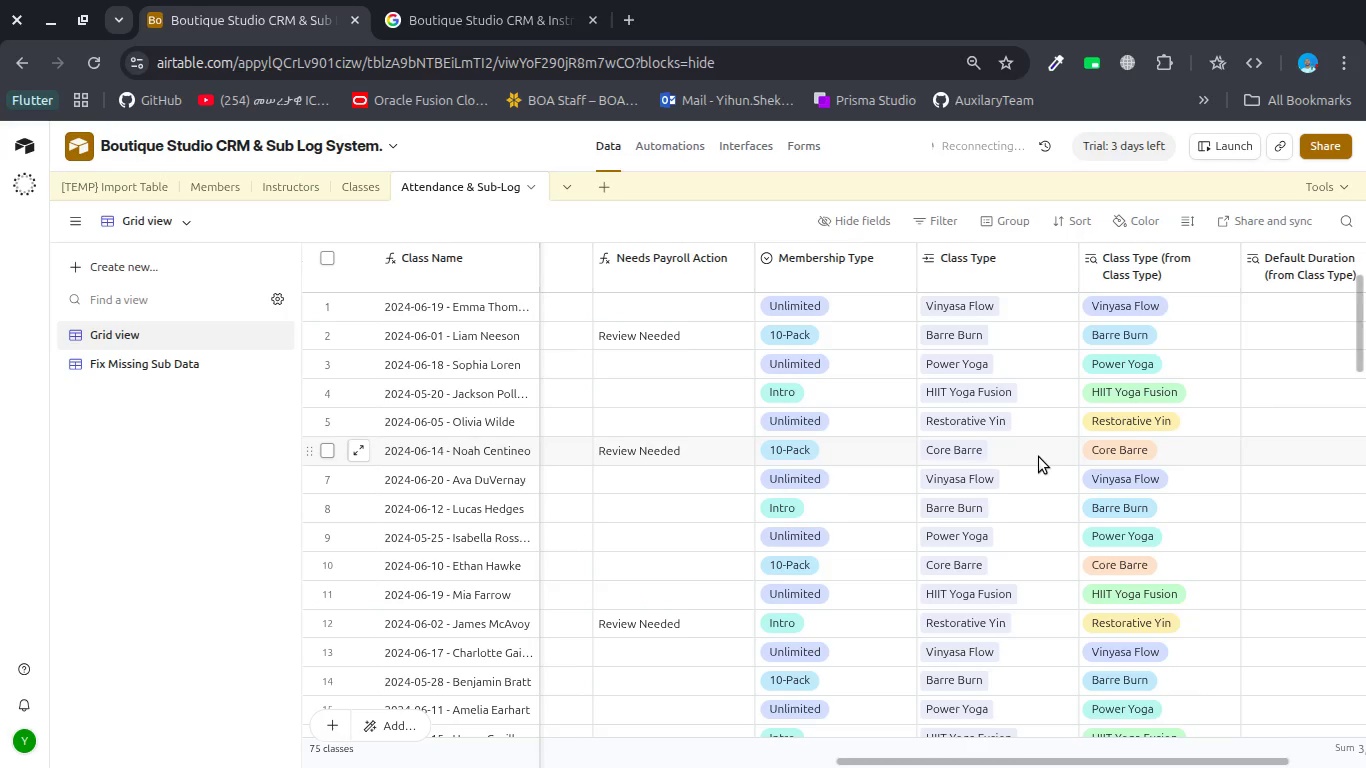 
scroll: coordinate [1039, 457], scroll_direction: down, amount: 5.0
 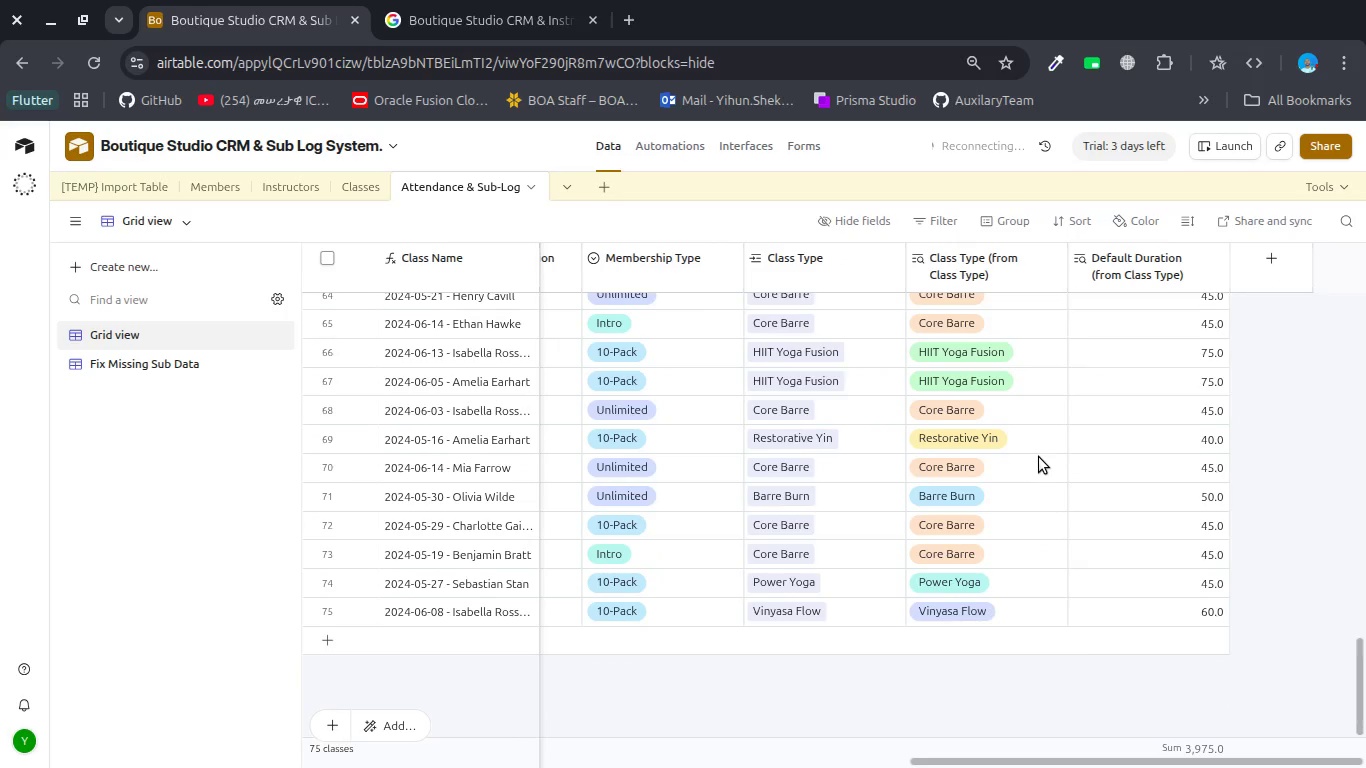 
scroll: coordinate [1039, 457], scroll_direction: up, amount: 17.0
 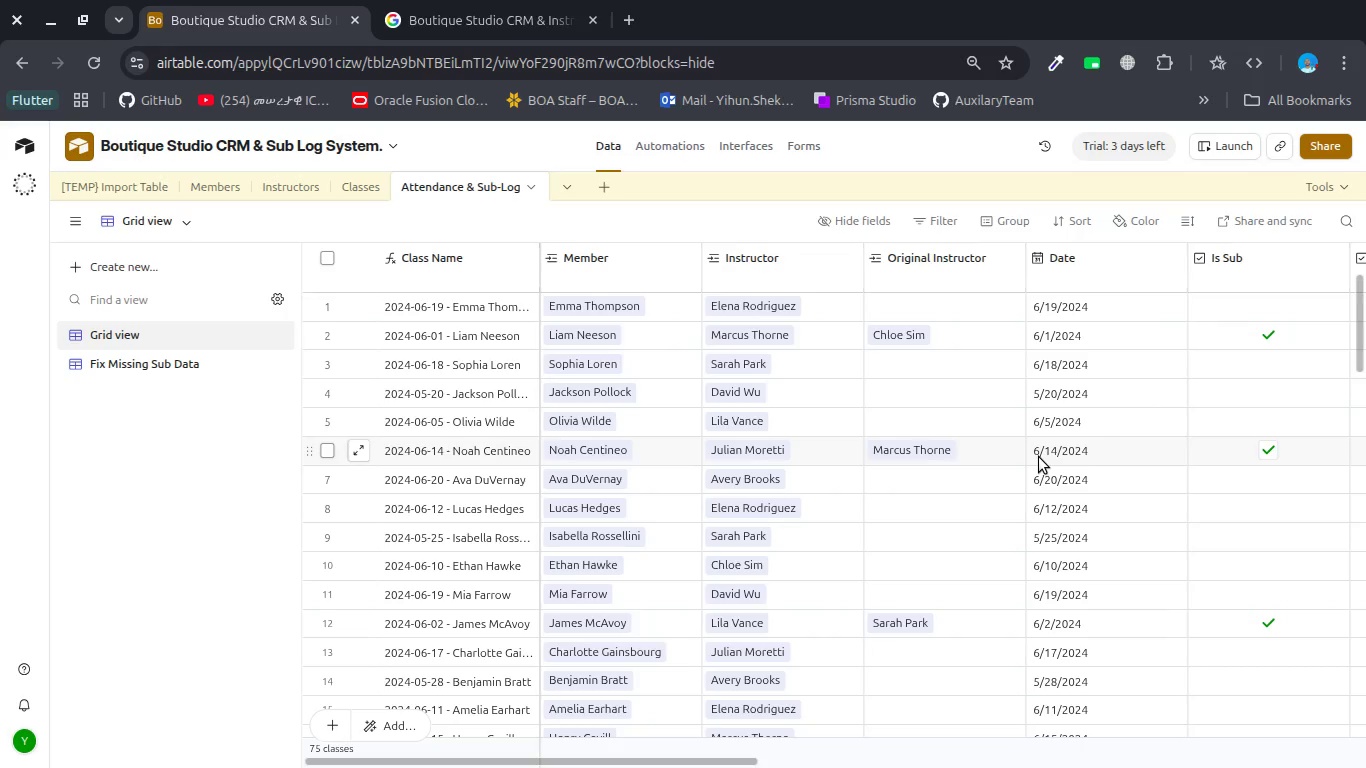 
wait(12.49)
 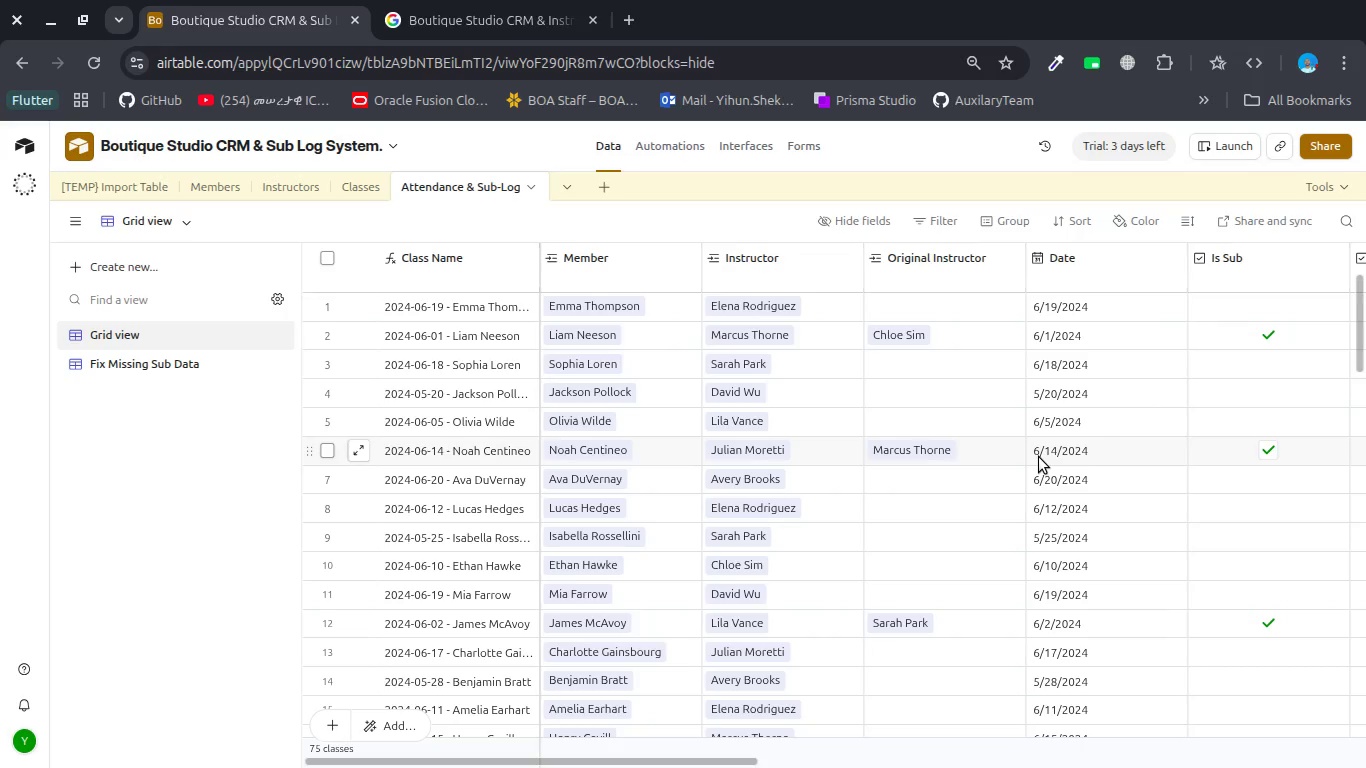 
left_click([353, 186])
 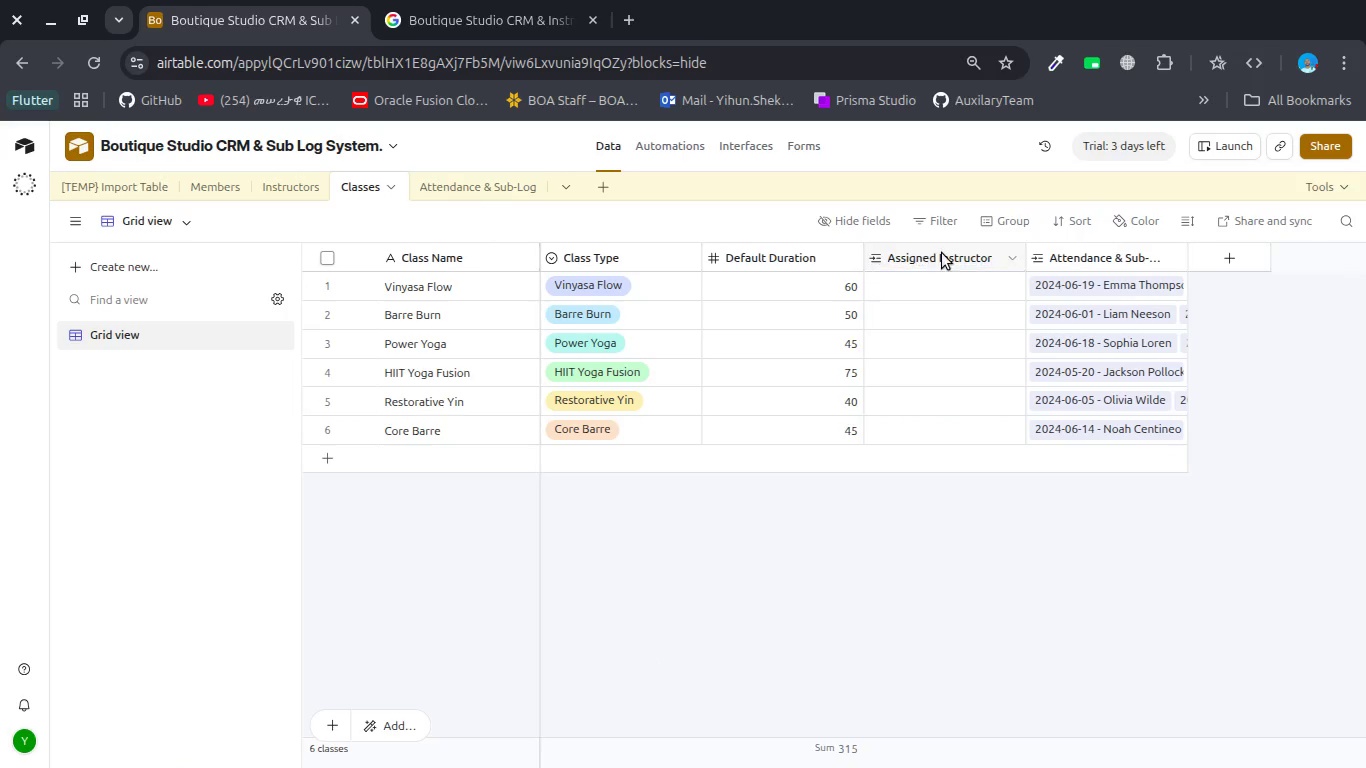 
left_click([944, 253])
 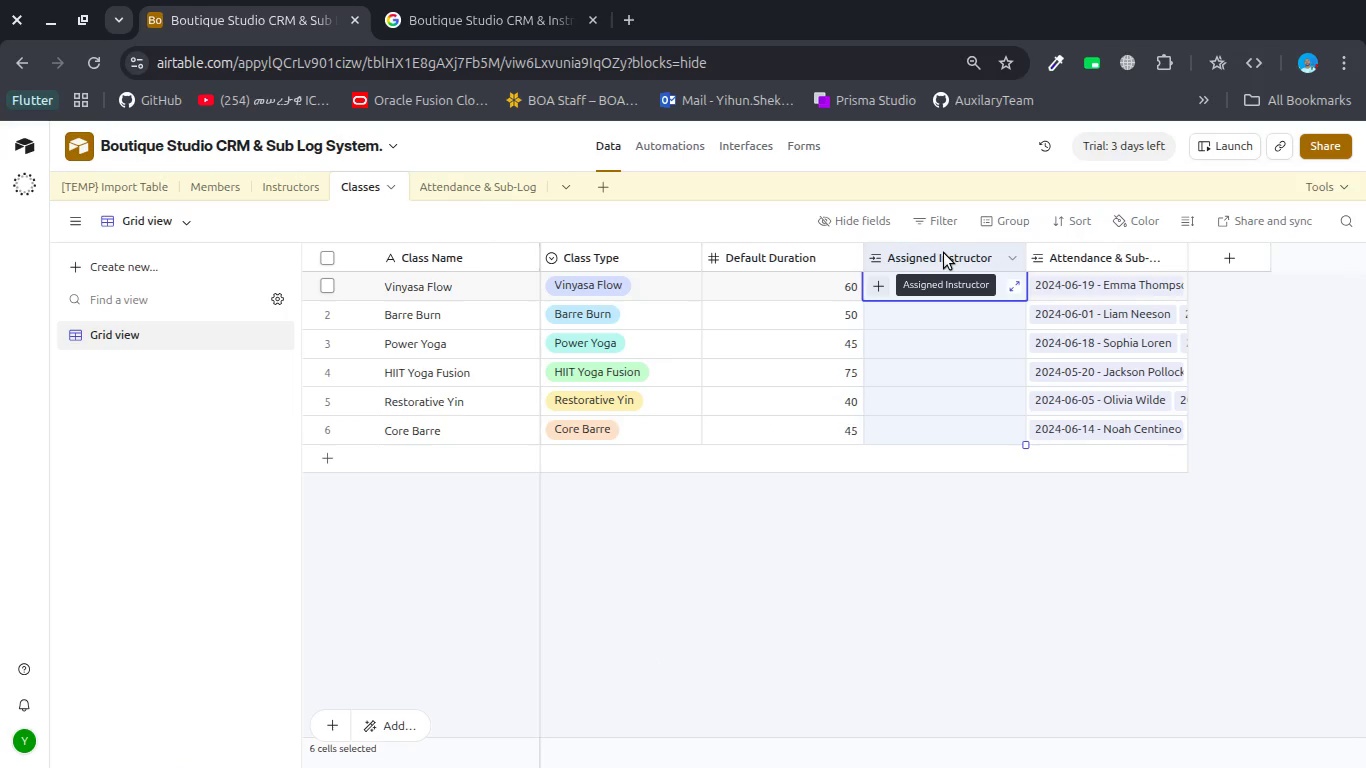 
right_click([944, 253])
 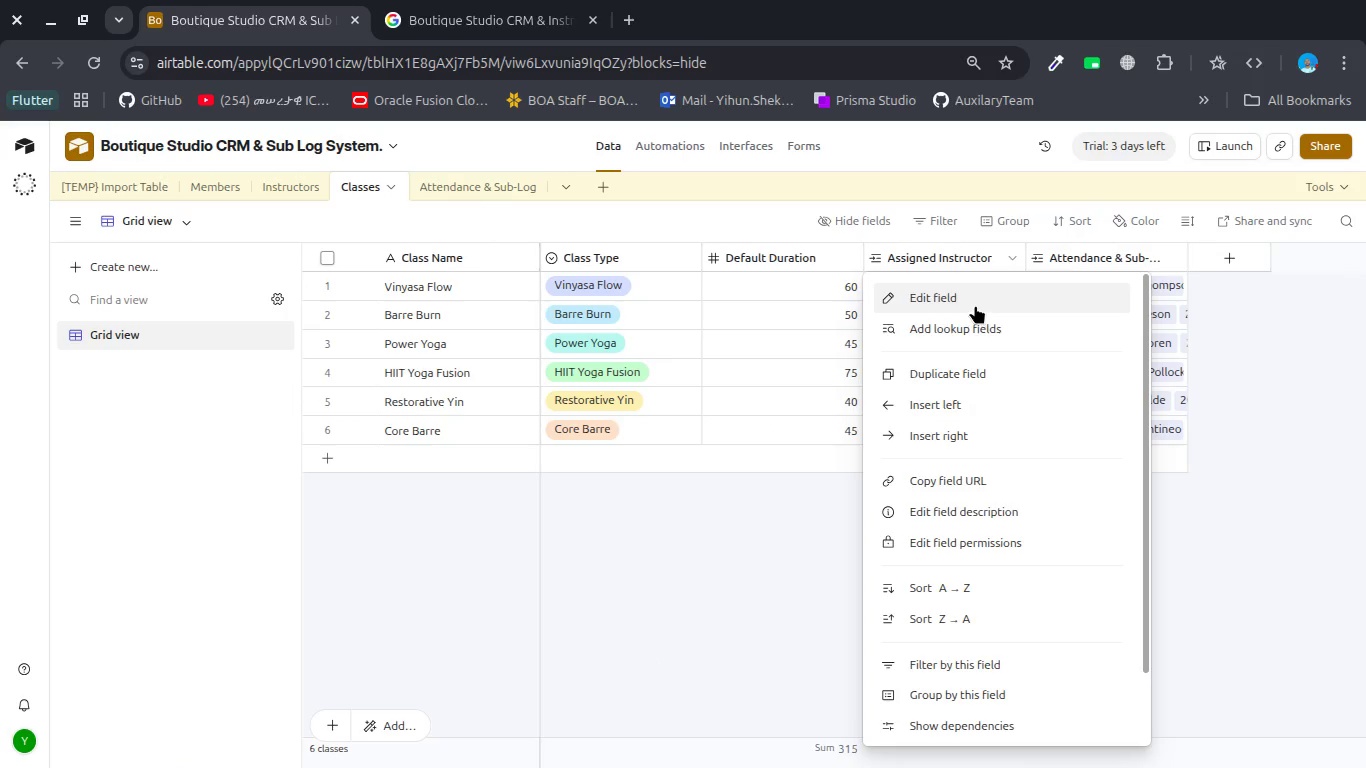 
wait(5.16)
 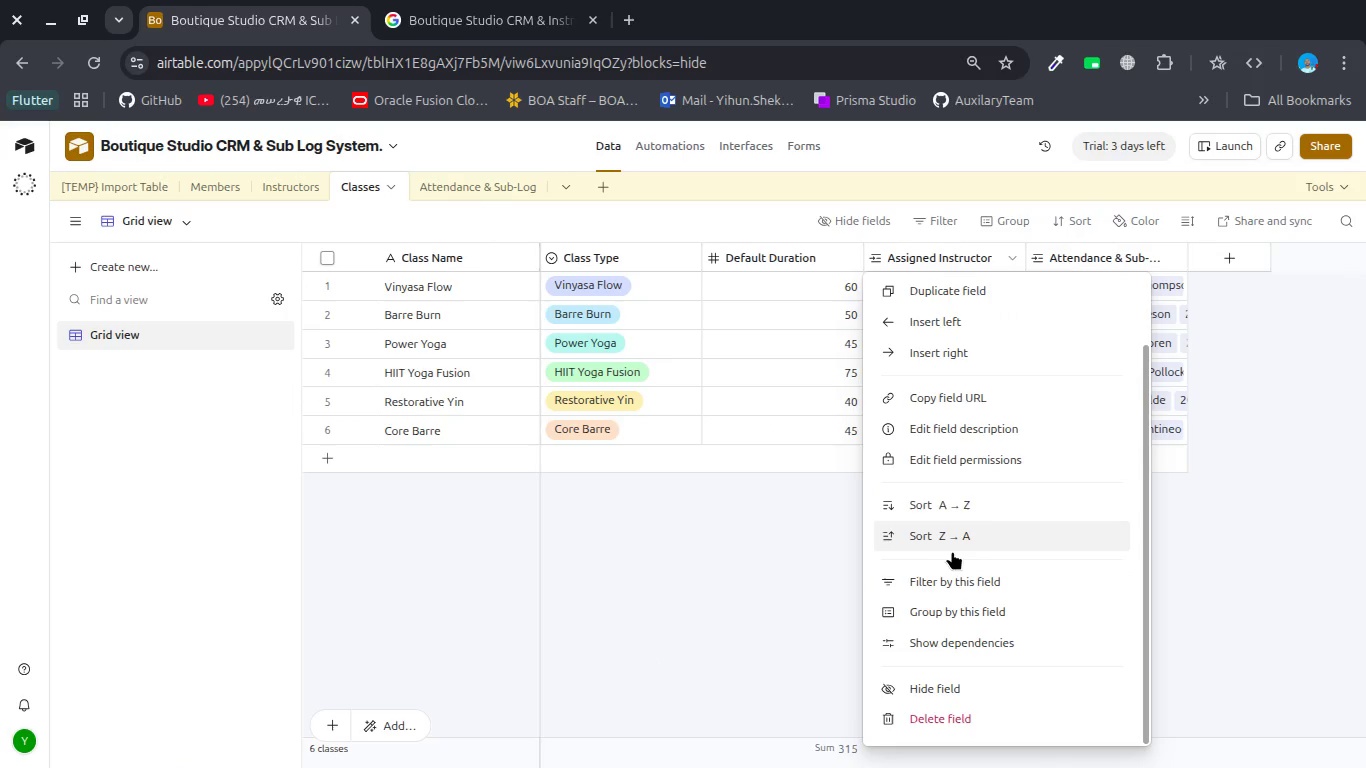 
left_click([1264, 442])
 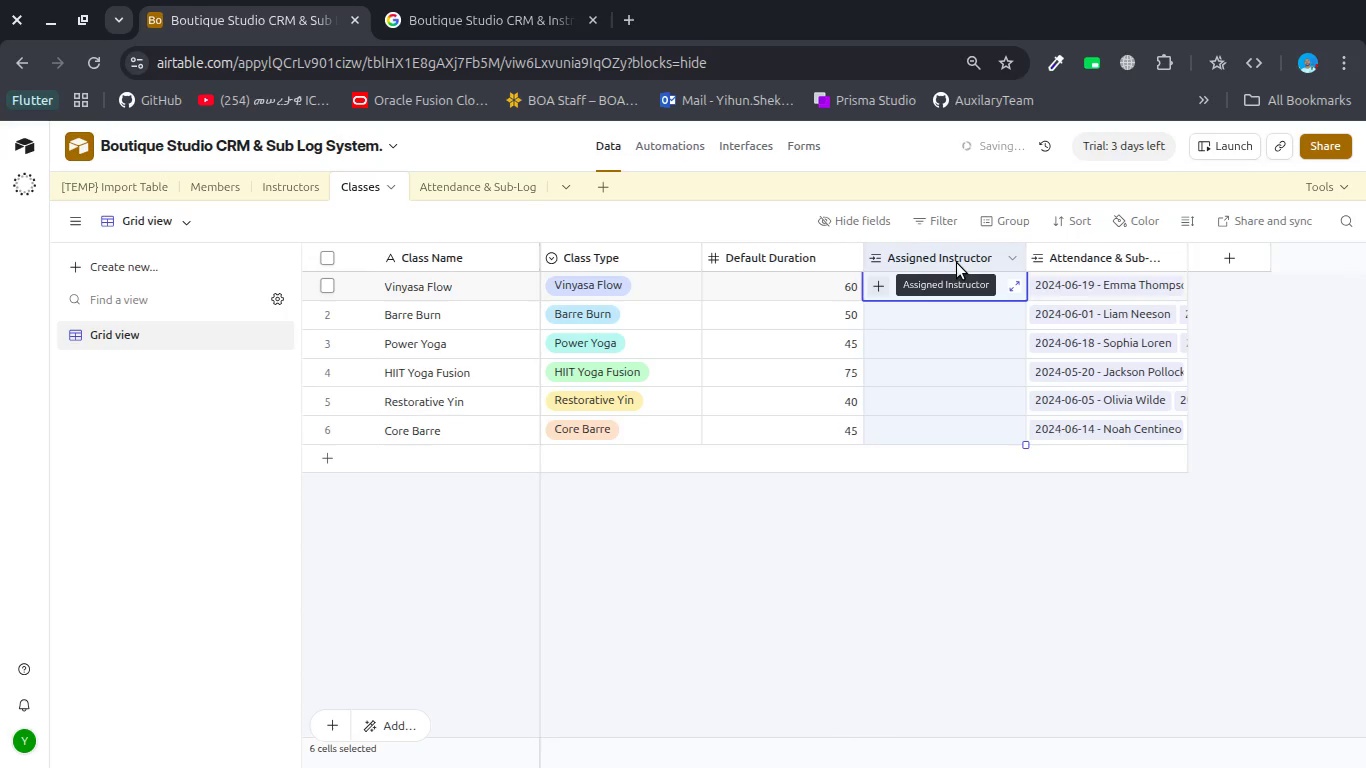 
scroll: coordinate [952, 551], scroll_direction: down, amount: 4.0
 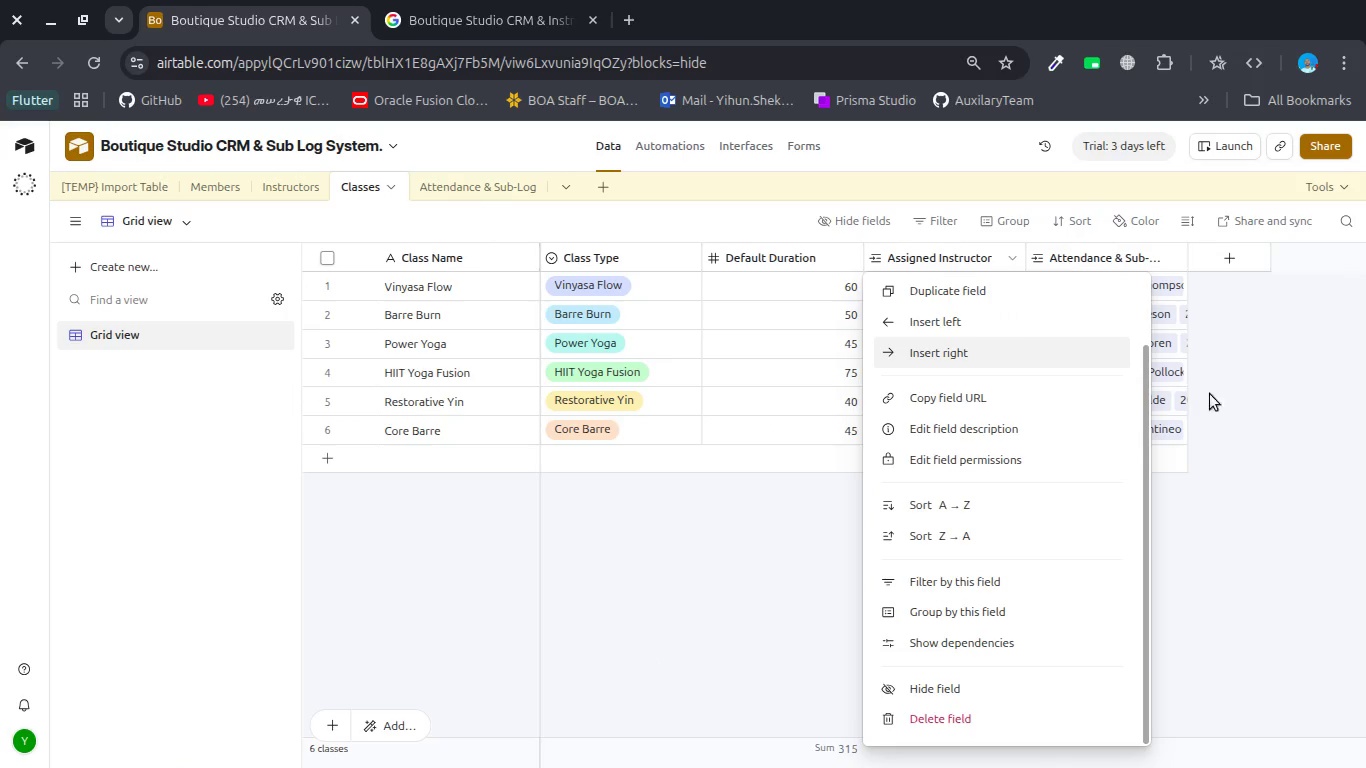 
key(Control+C)
 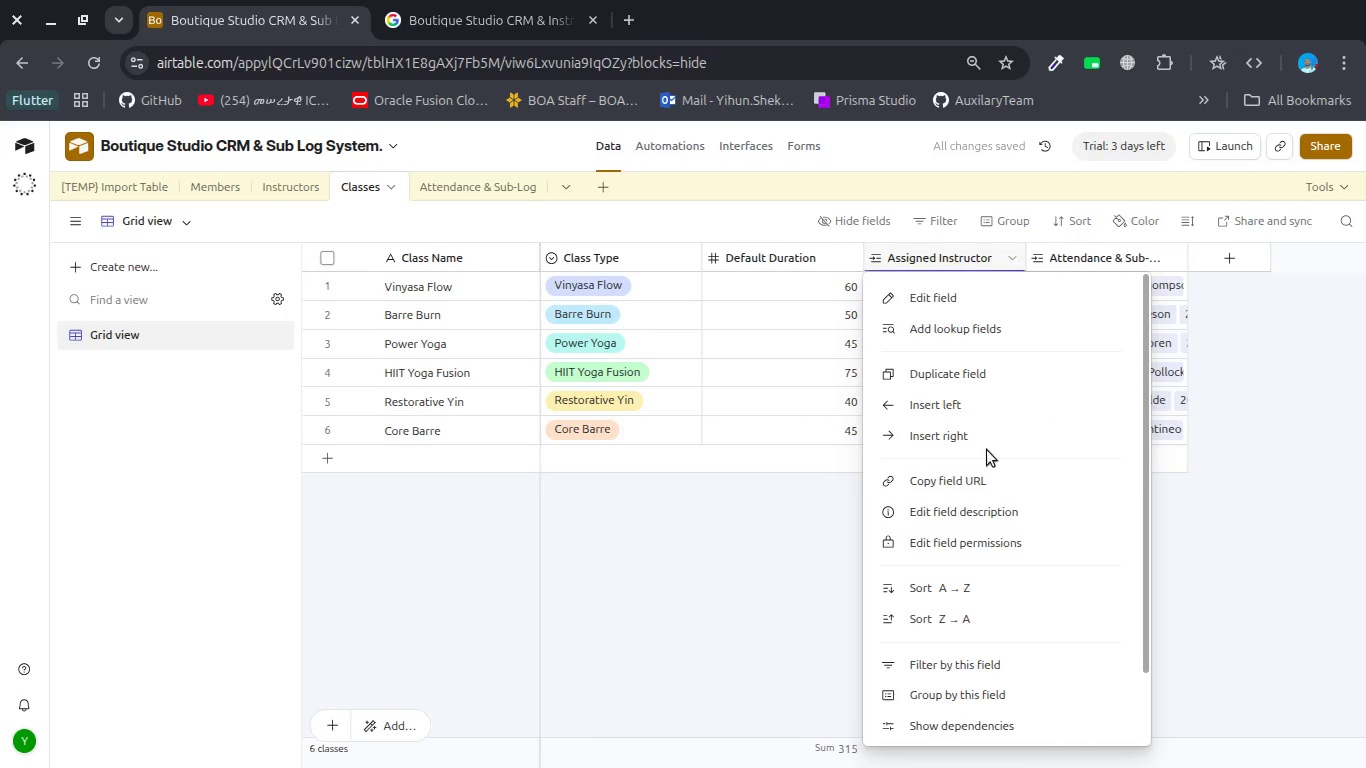 
left_click([978, 711])
 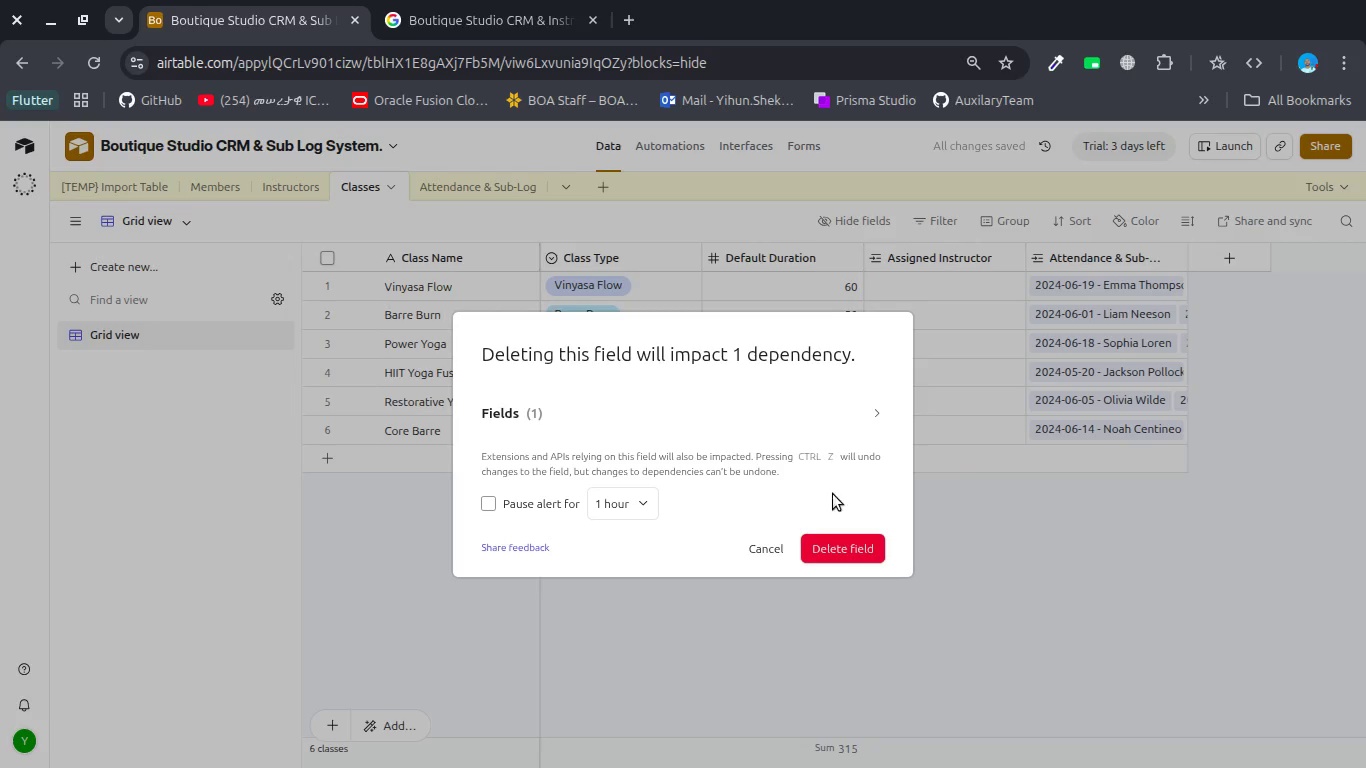 
scroll: coordinate [1021, 678], scroll_direction: down, amount: 9.0
 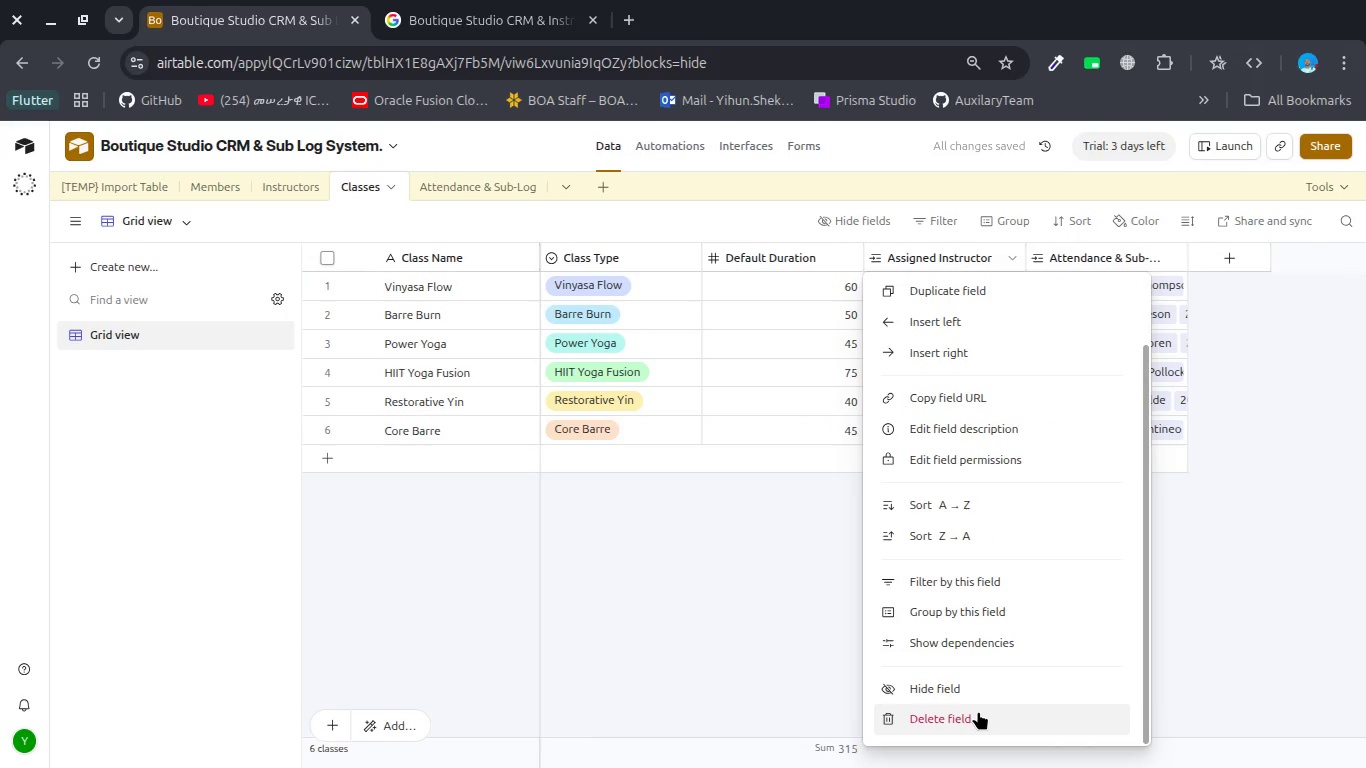 
left_click([829, 559])
 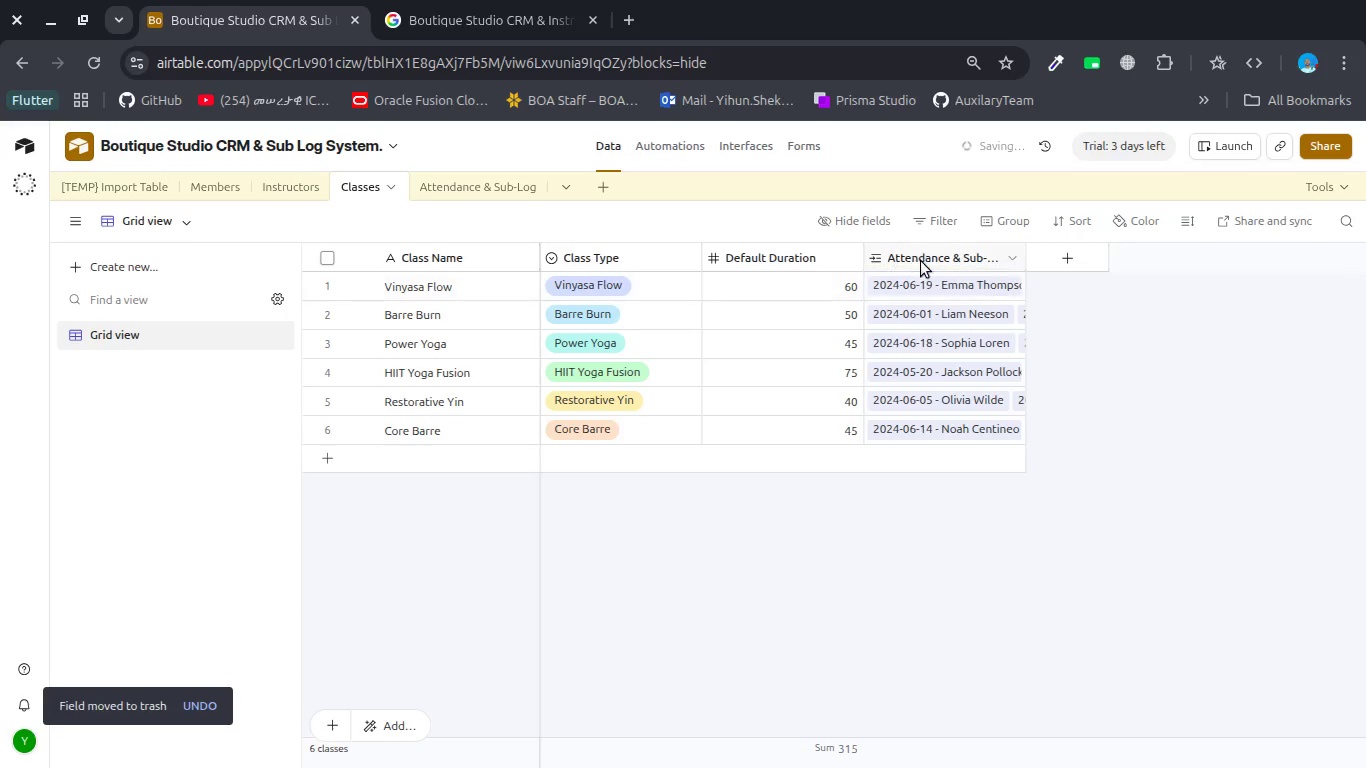 
double_click([921, 261])
 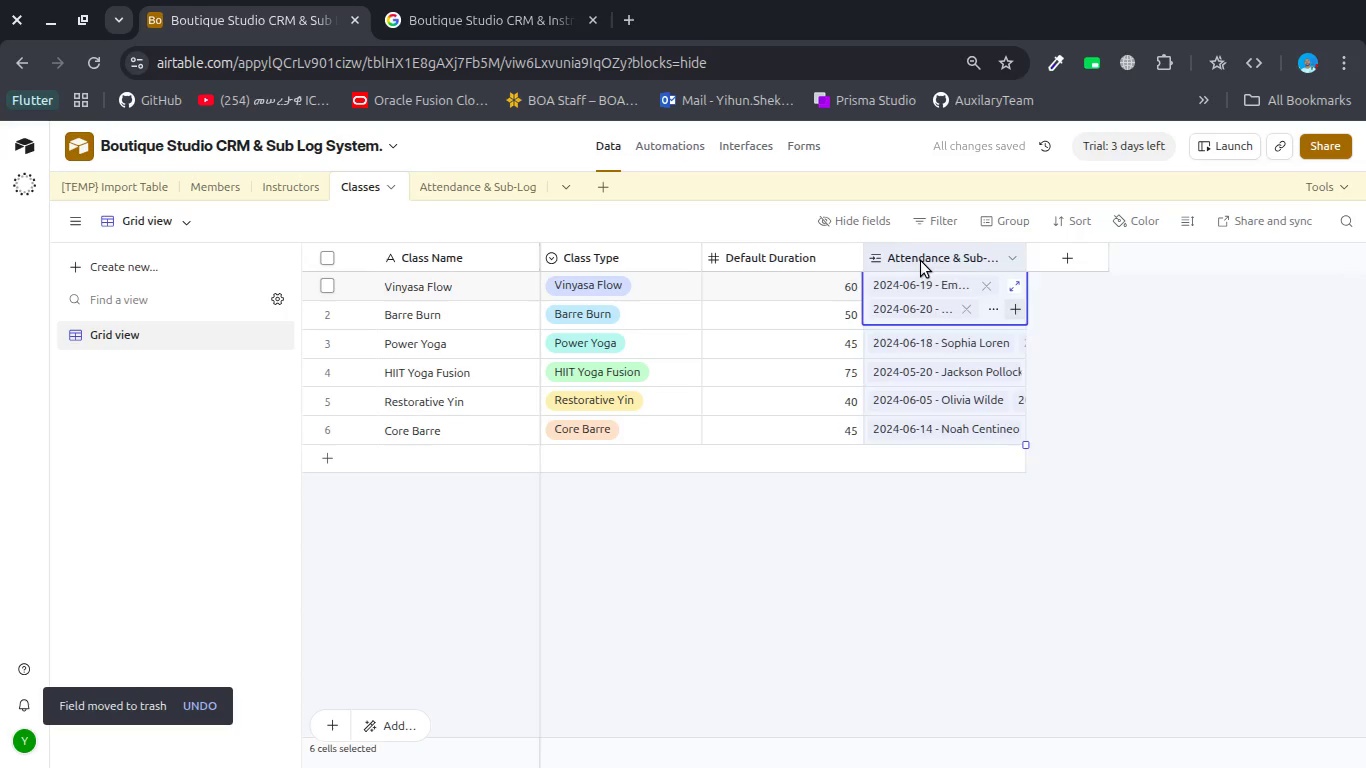 
triple_click([921, 261])
 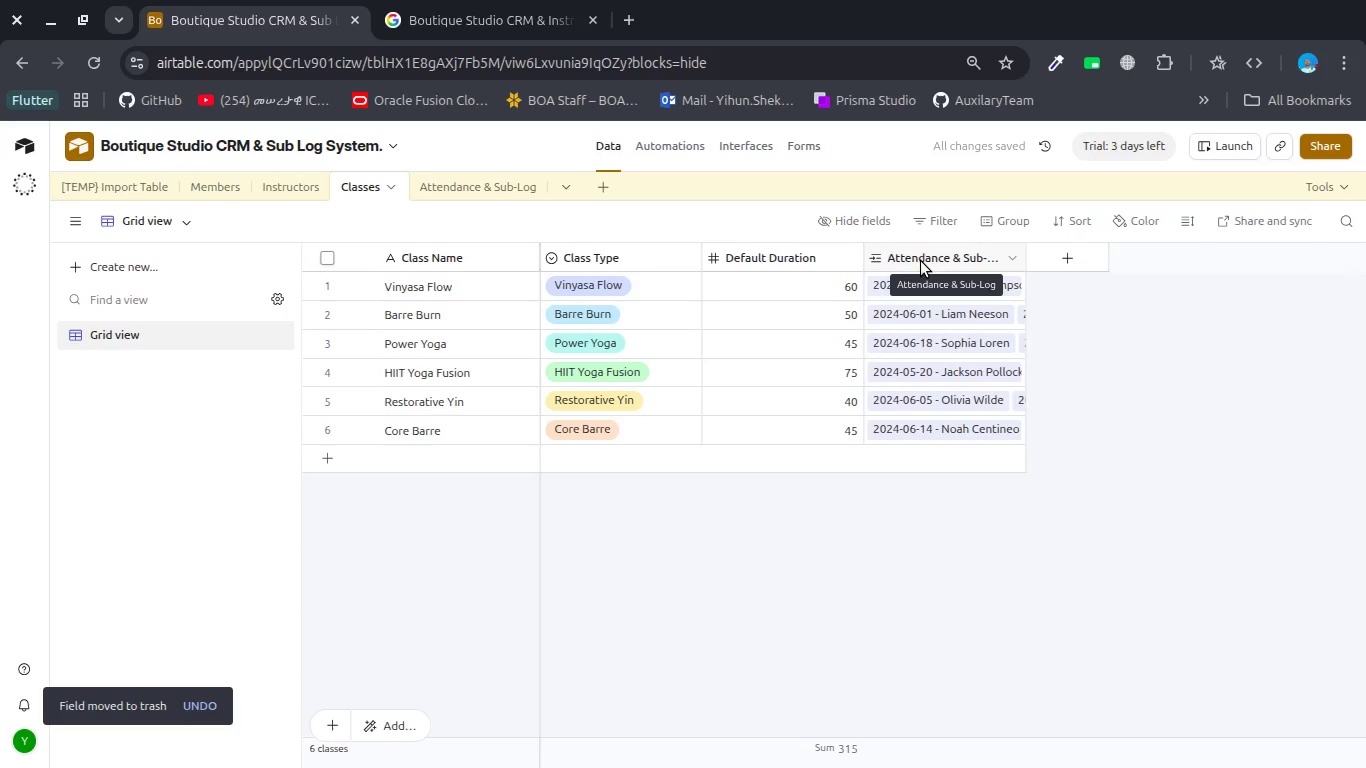 
key(Control+ControlLeft)
 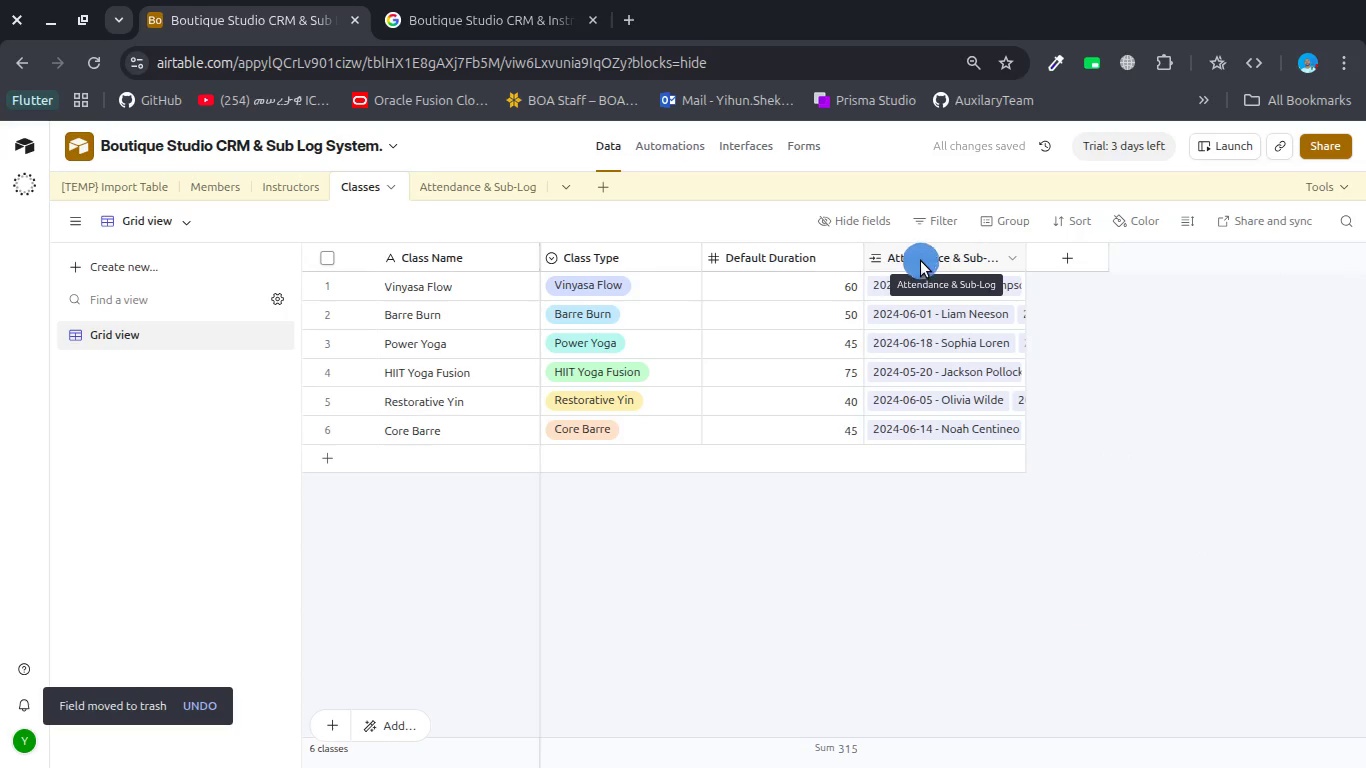 
double_click([921, 261])
 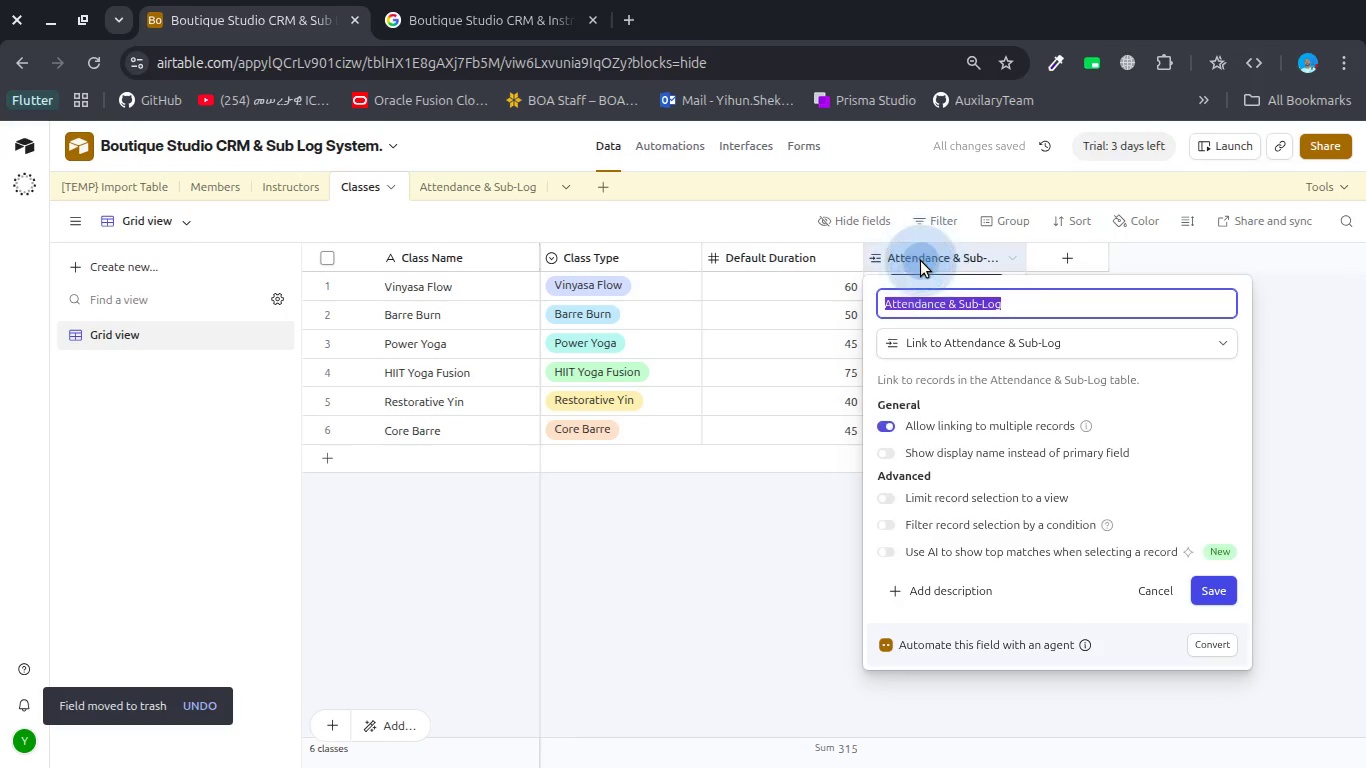 
key(Control+V)
 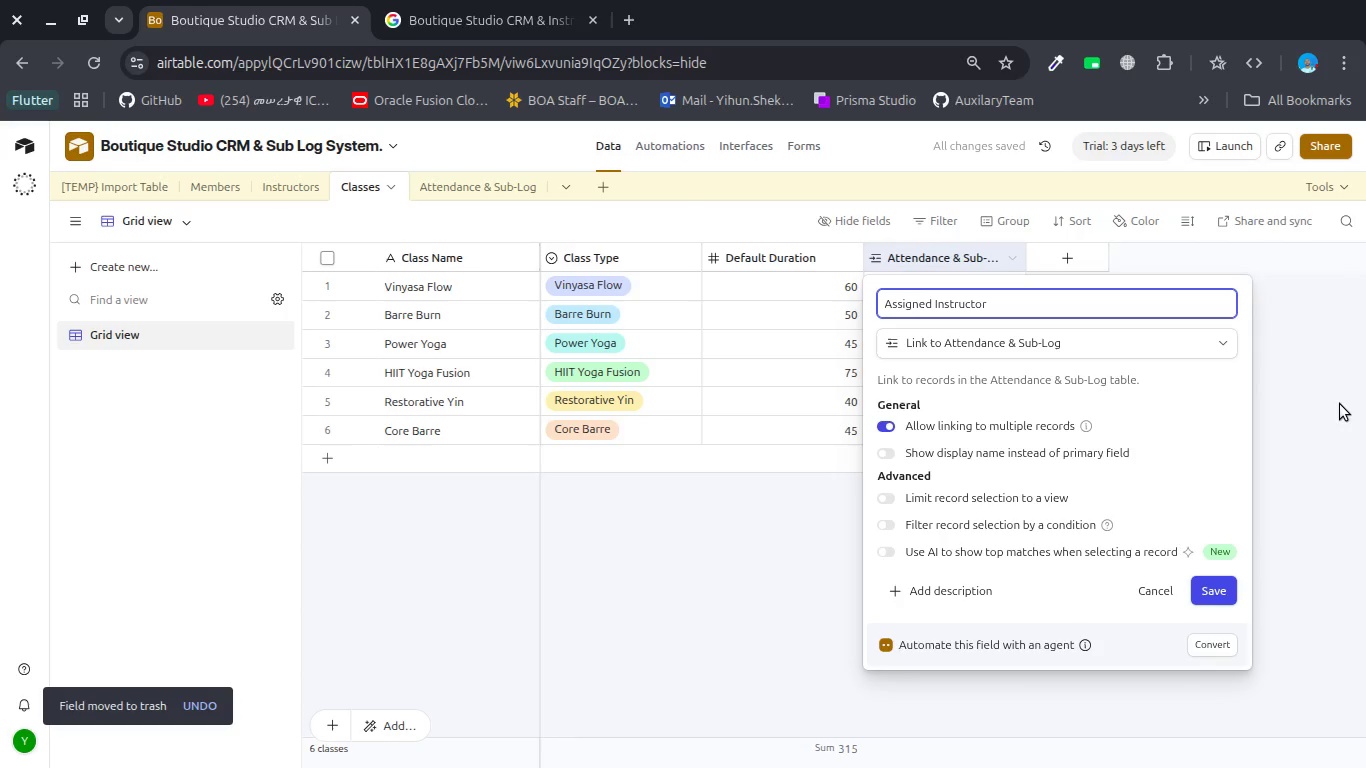 
left_click([1343, 407])
 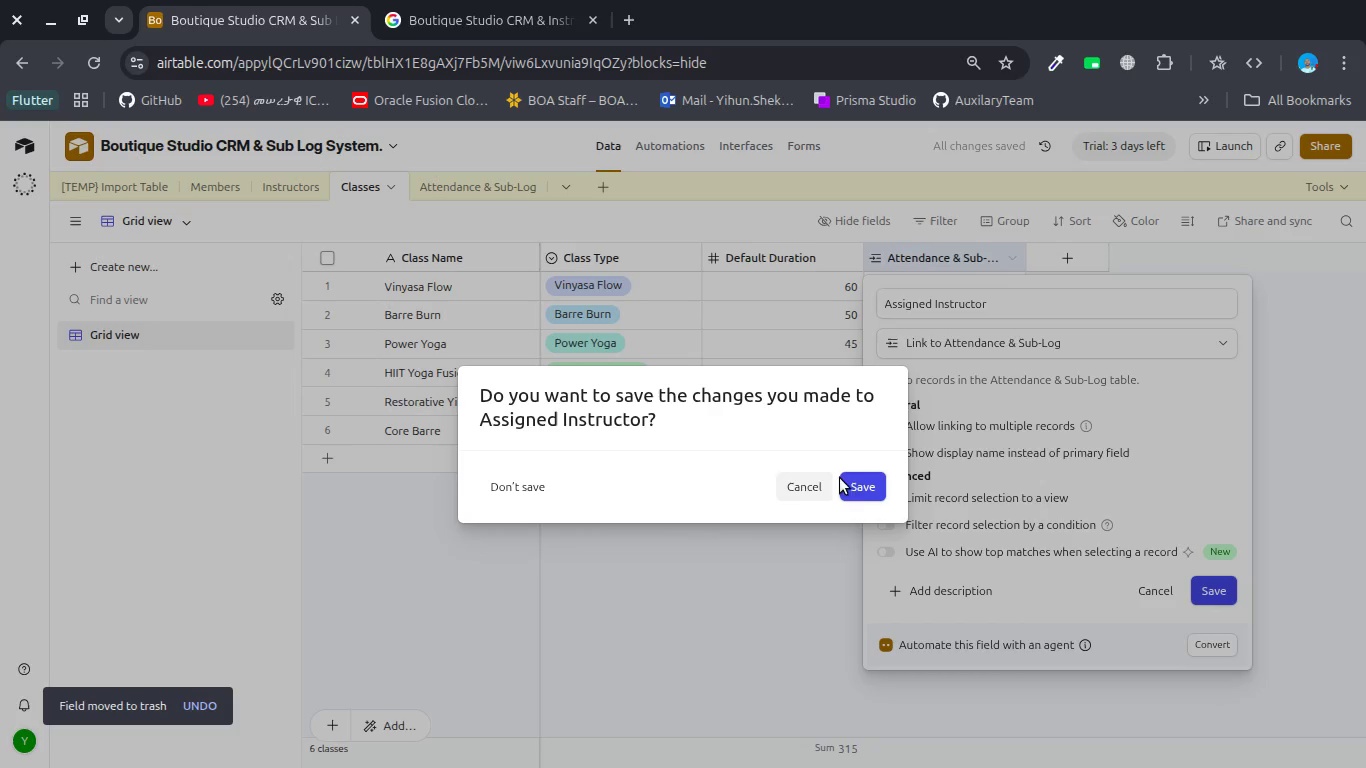 
left_click([861, 479])
 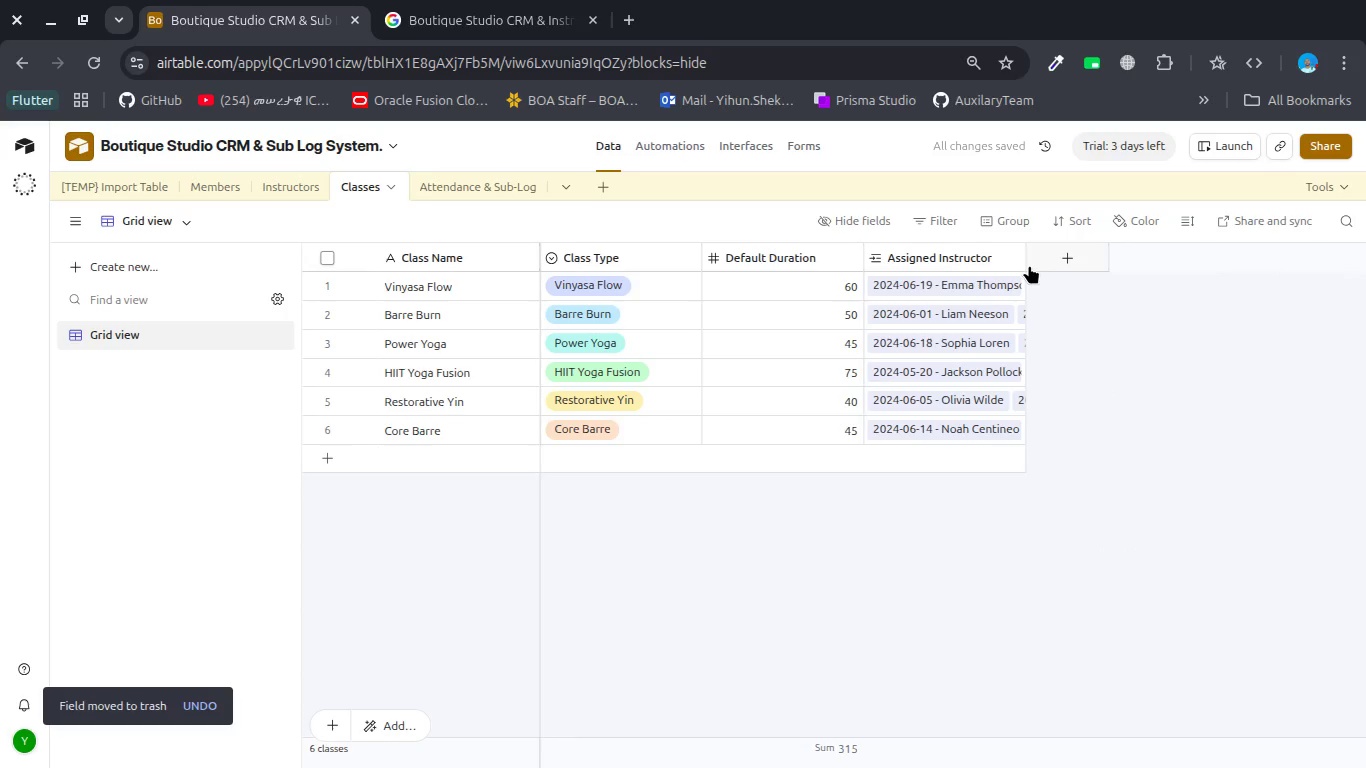 
left_click_drag(start_coordinate=[1021, 261], to_coordinate=[1216, 345])
 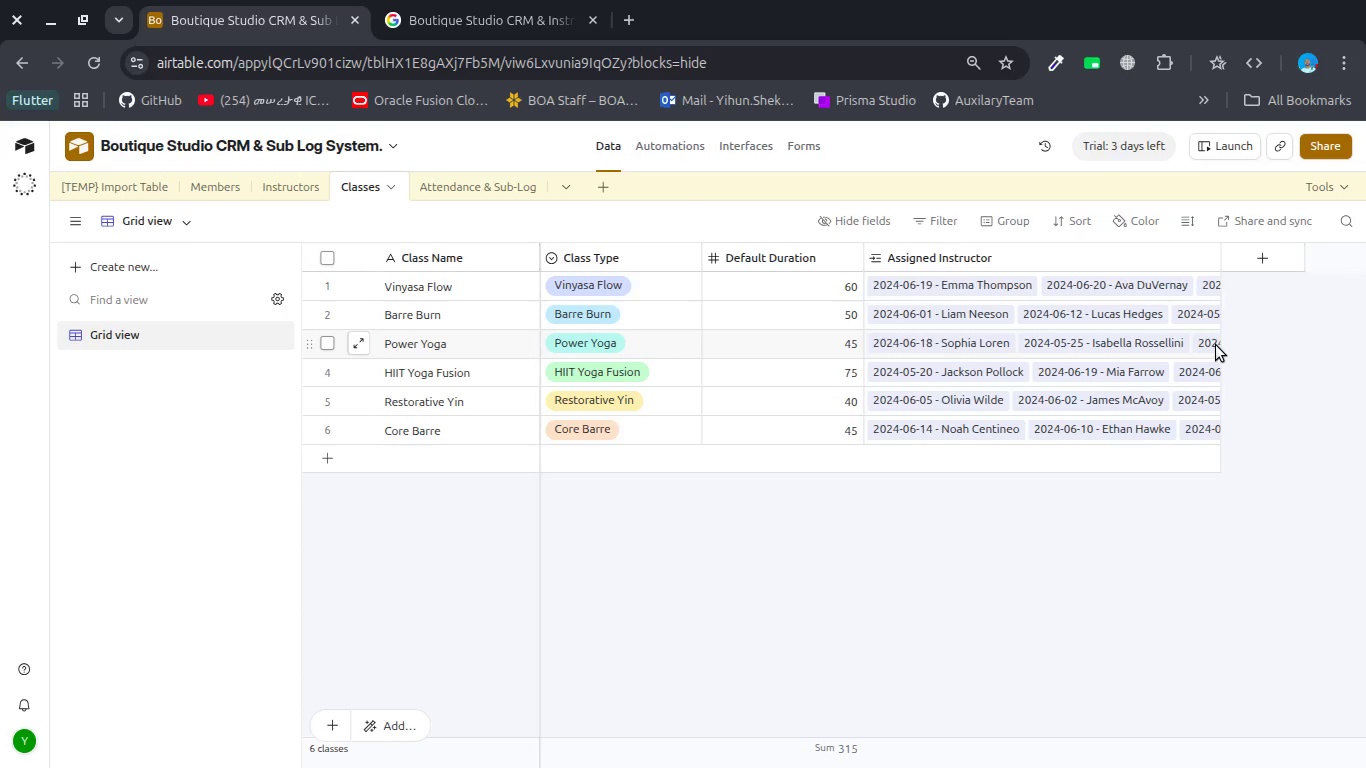 
wait(12.75)
 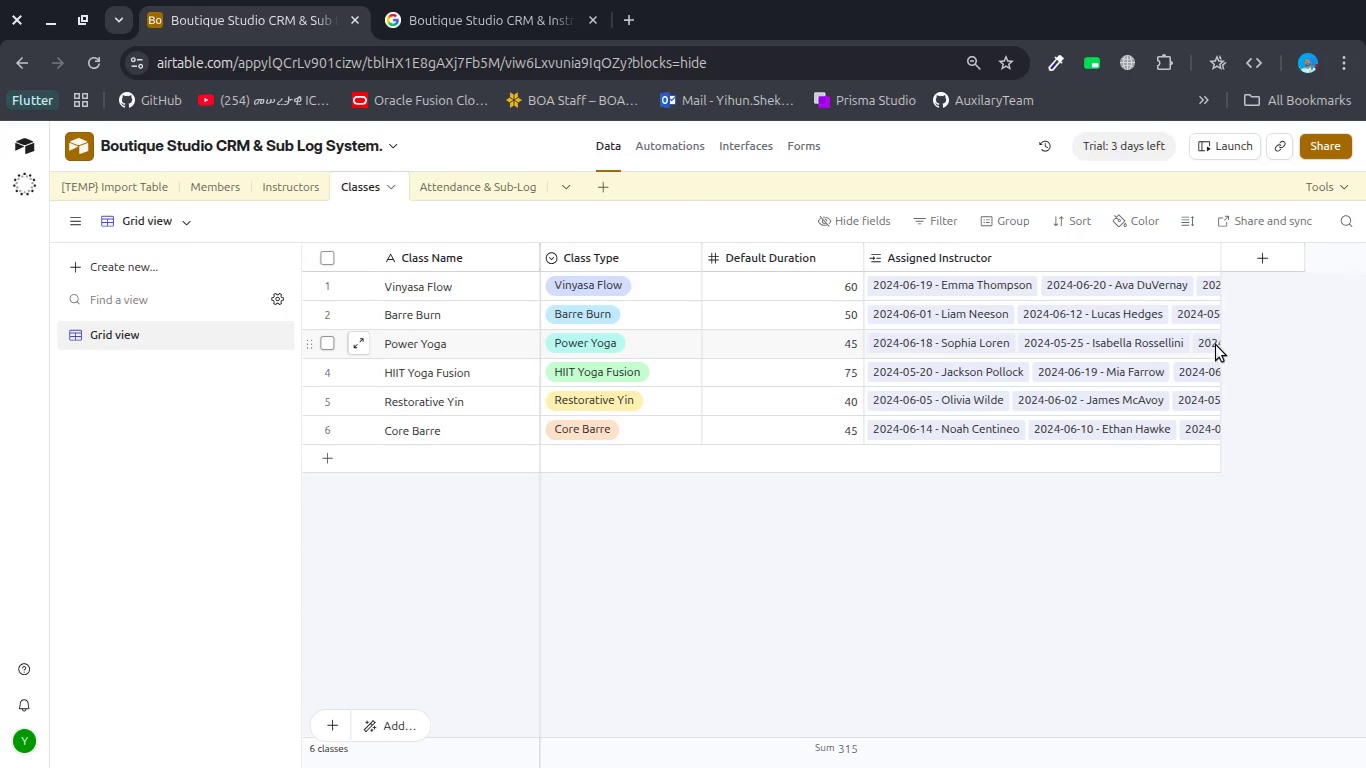 
left_click([1029, 549])
 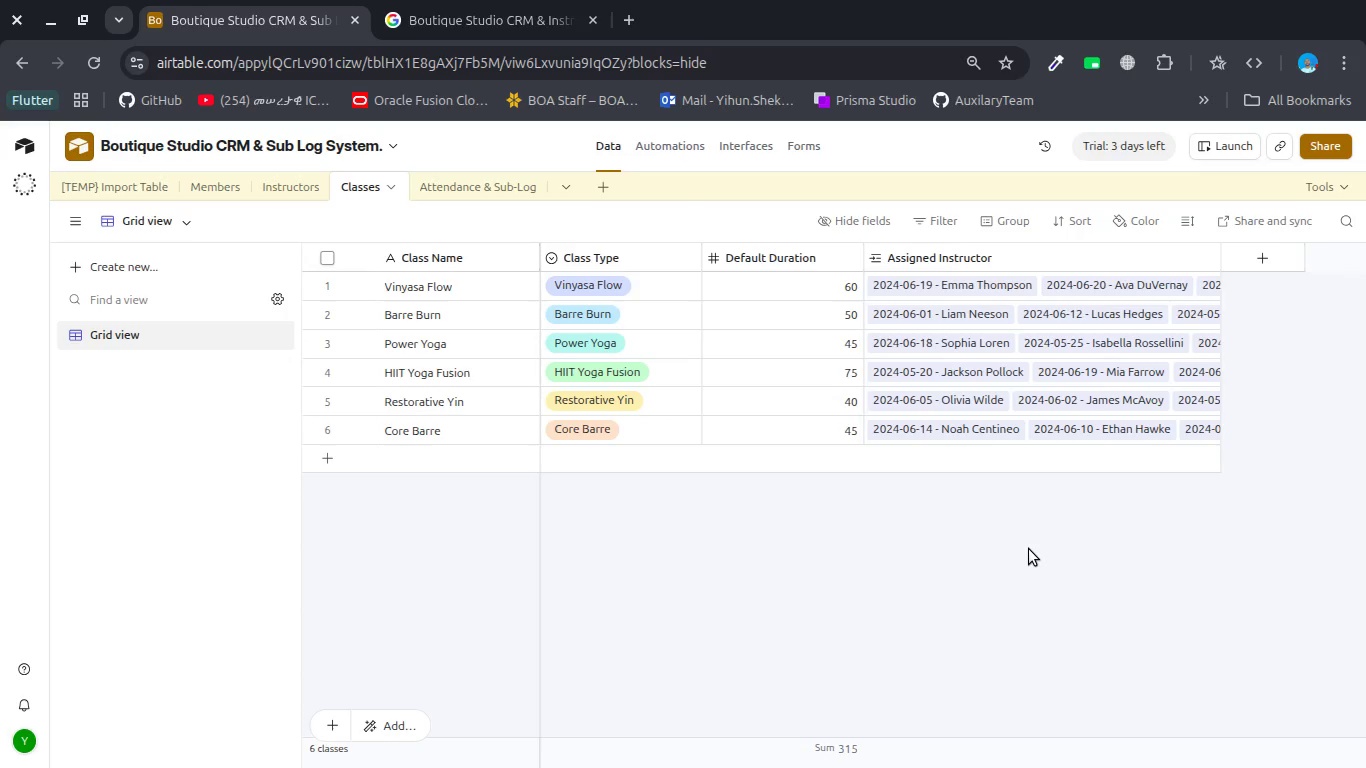 
wait(11.44)
 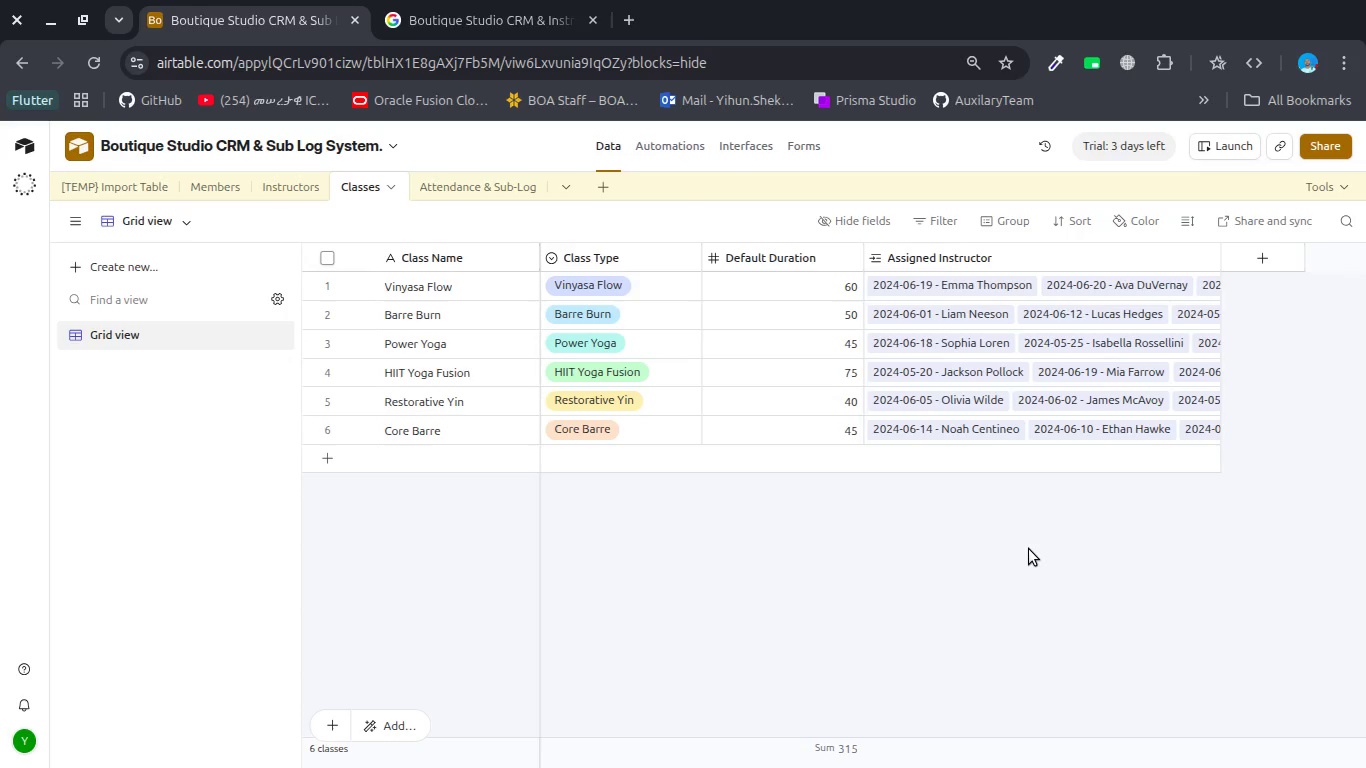 
left_click([441, 181])
 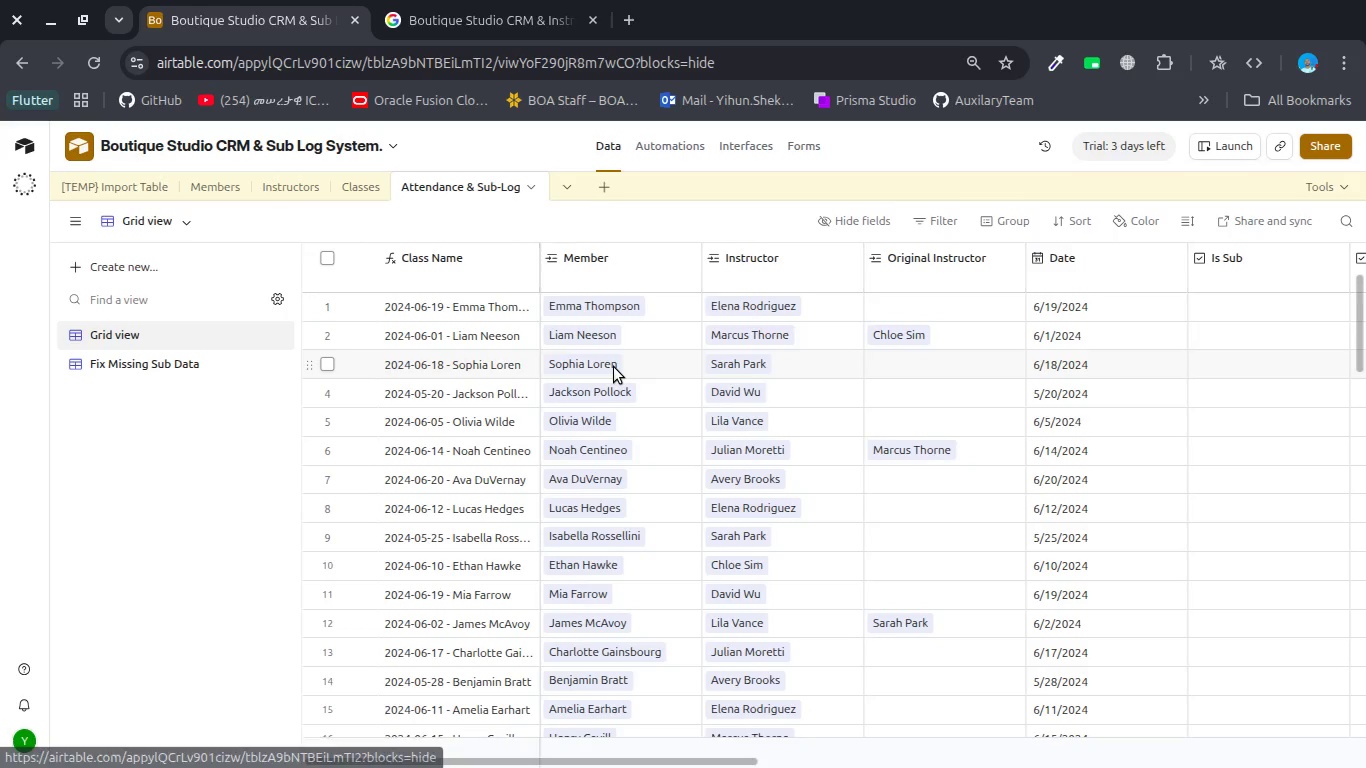 
scroll: coordinate [614, 367], scroll_direction: up, amount: 6.0
 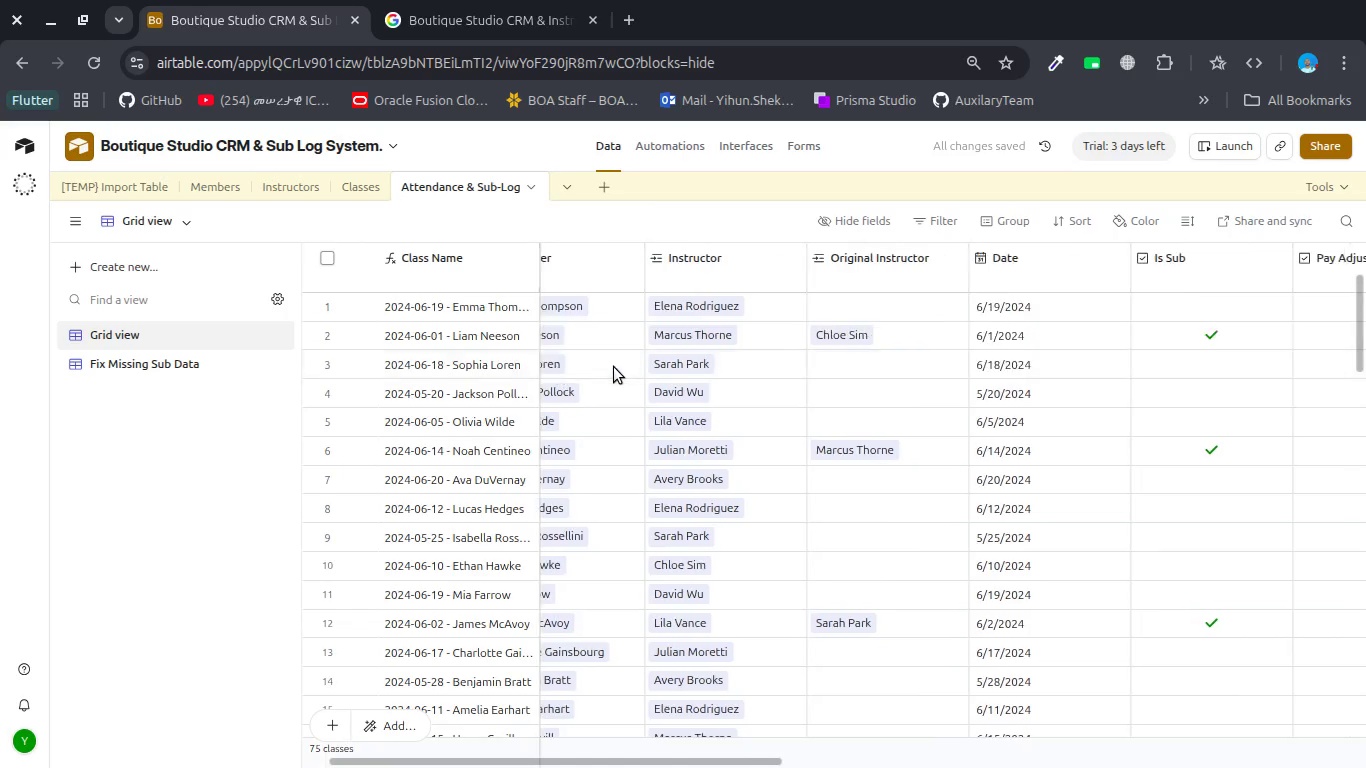 
left_click([826, 308])
 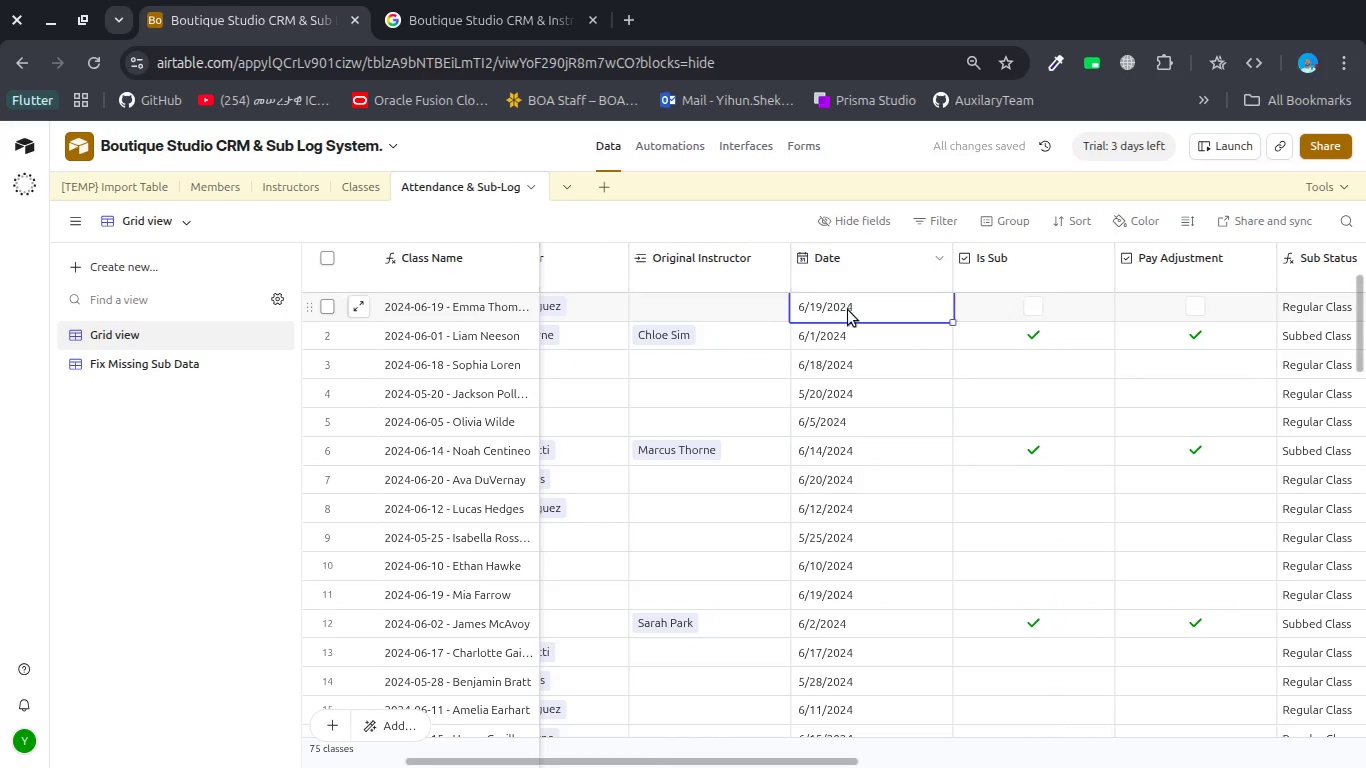 
scroll: coordinate [614, 367], scroll_direction: down, amount: 1.0
 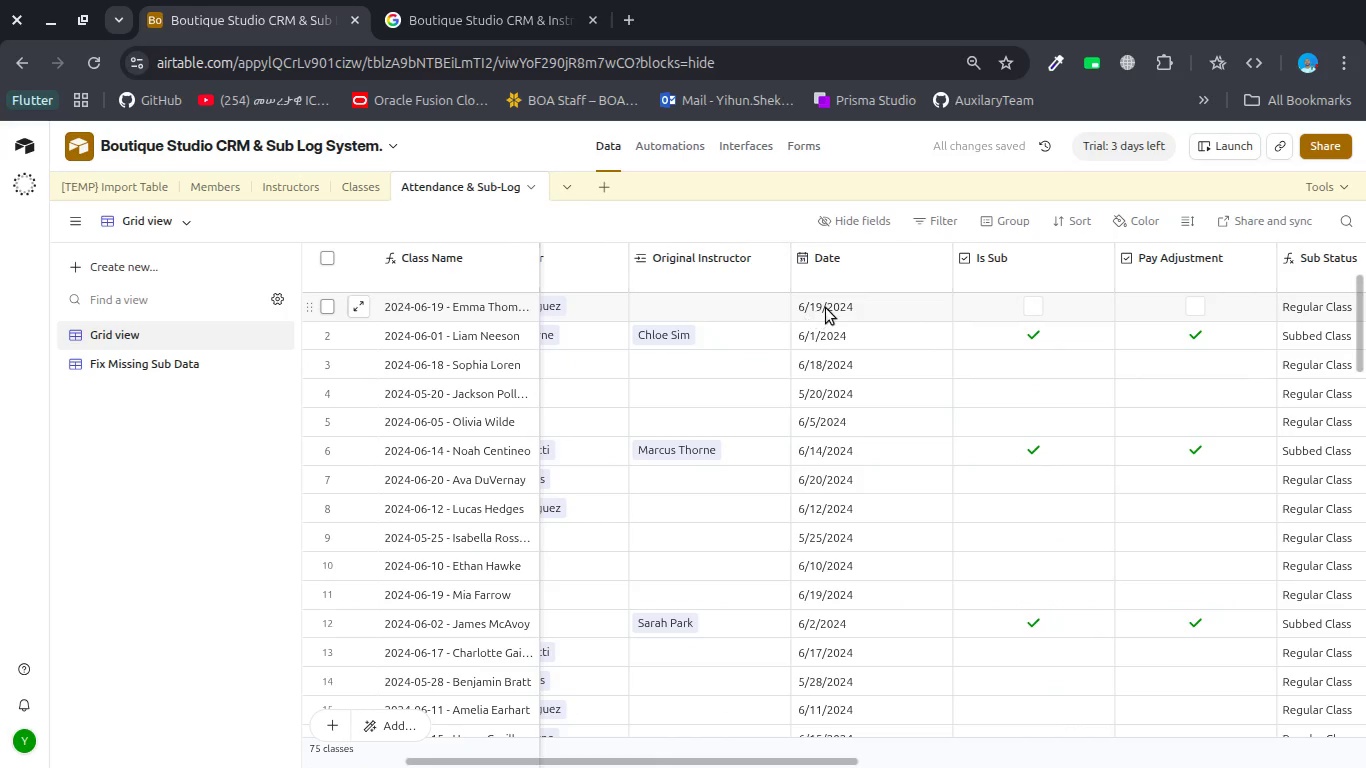 
double_click([848, 313])
 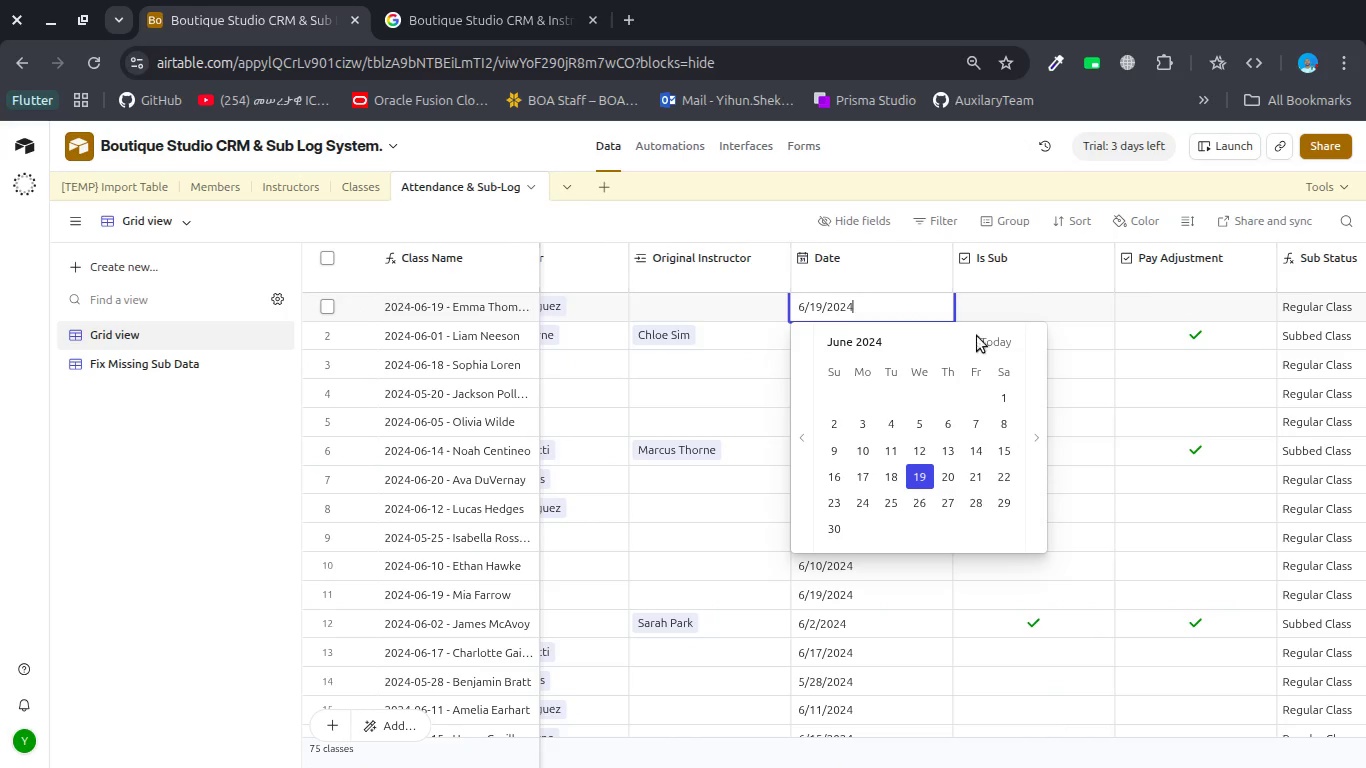 
left_click([992, 333])
 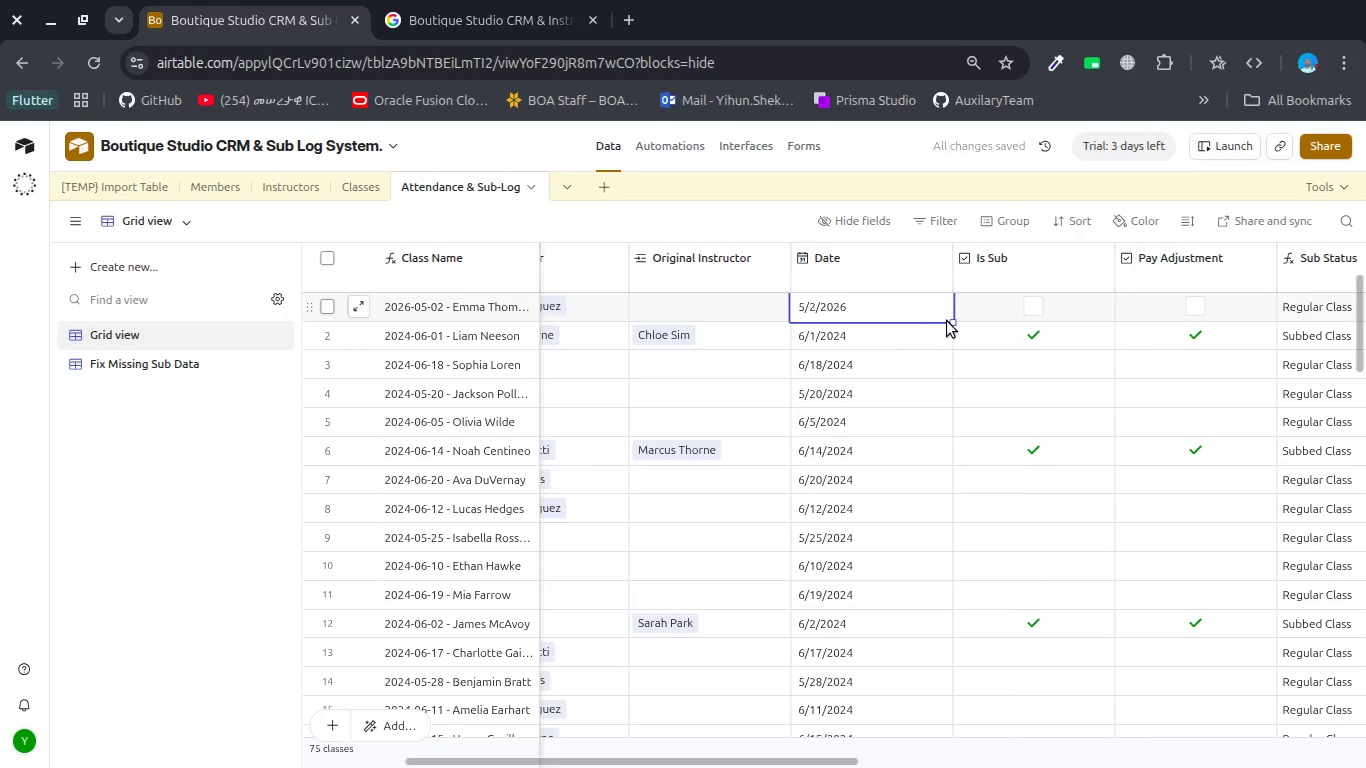 
left_click_drag(start_coordinate=[952, 321], to_coordinate=[936, 691])
 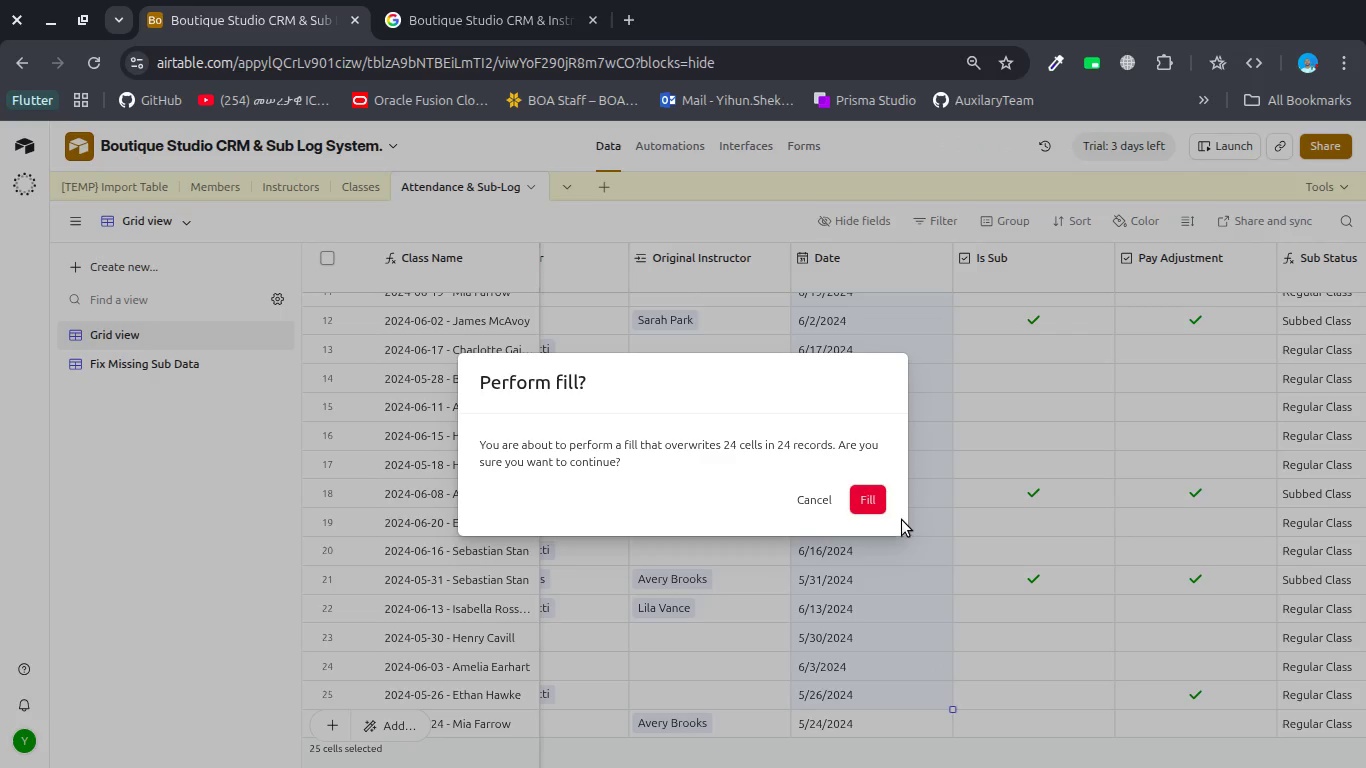 
left_click([819, 506])
 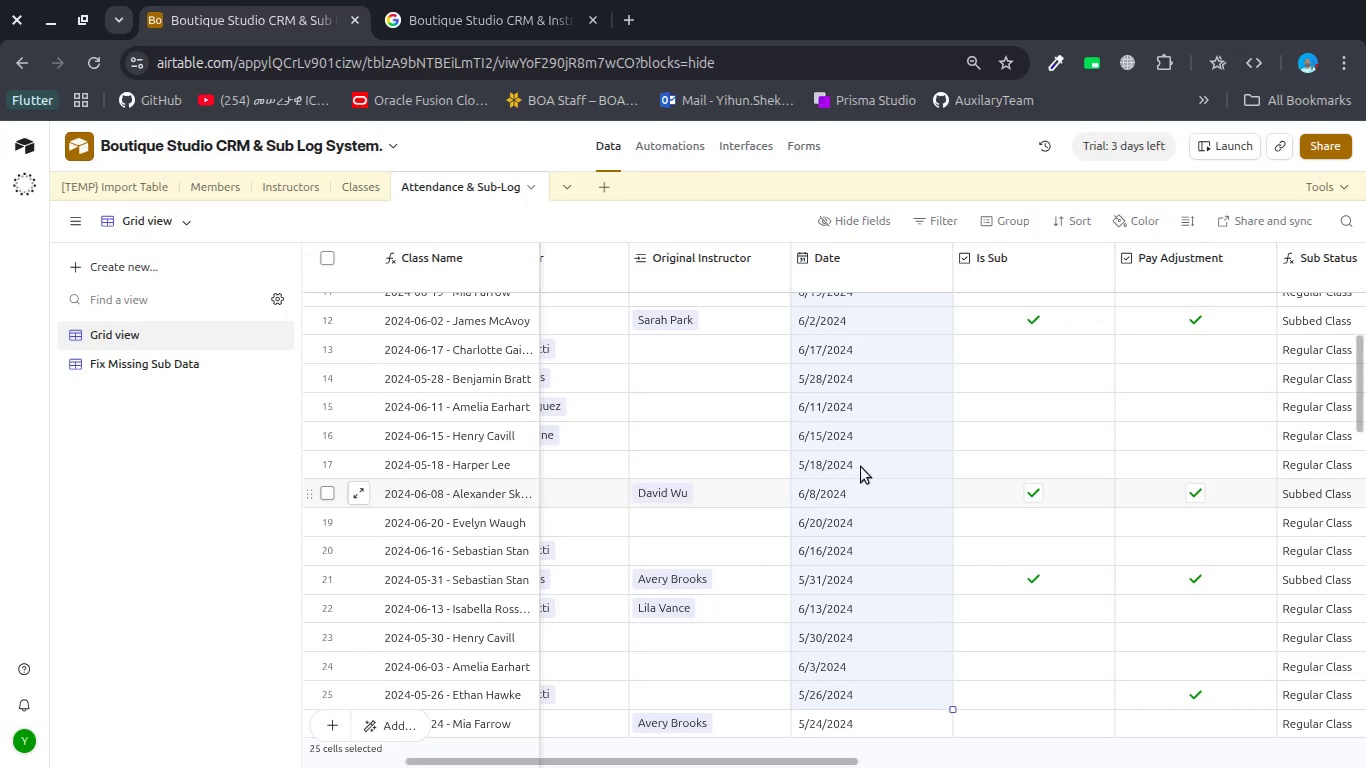 
left_click([937, 308])
 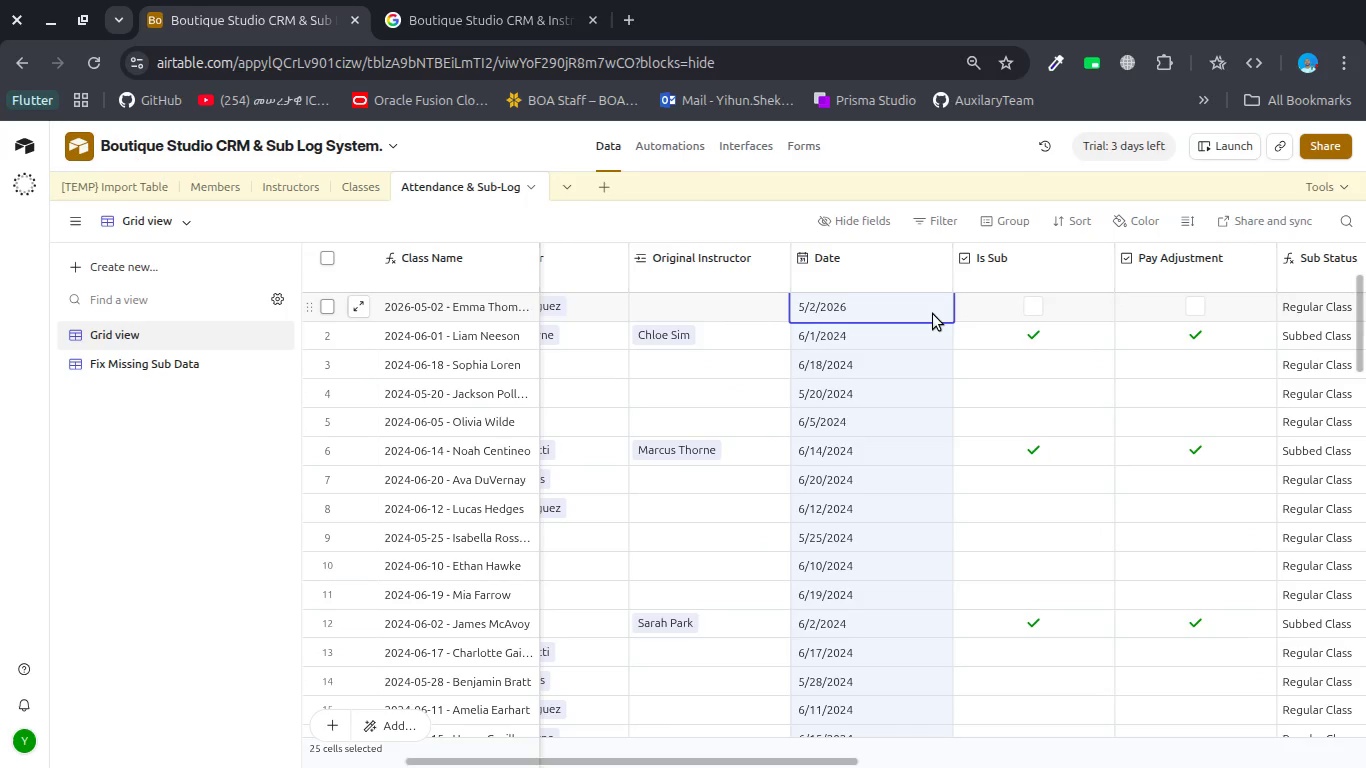 
scroll: coordinate [865, 465], scroll_direction: up, amount: 9.0
 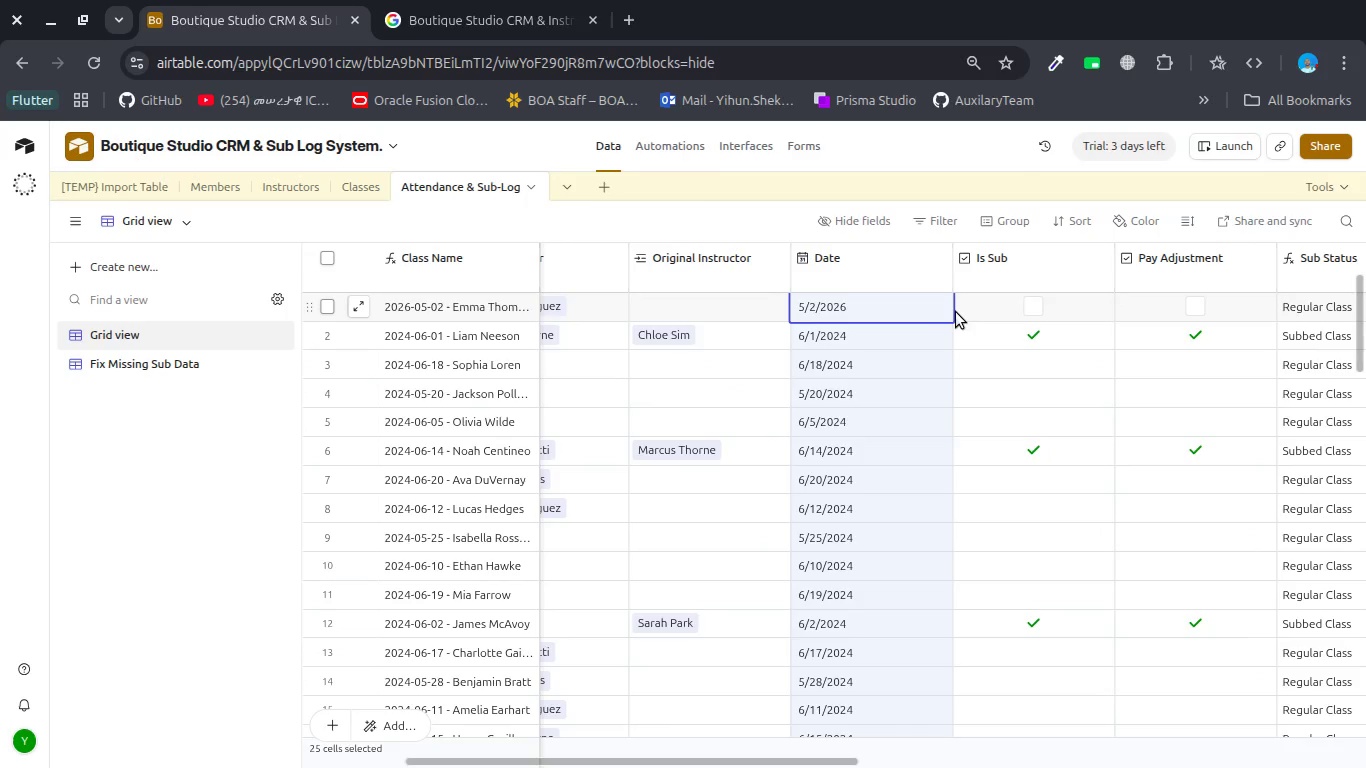 
left_click([938, 314])
 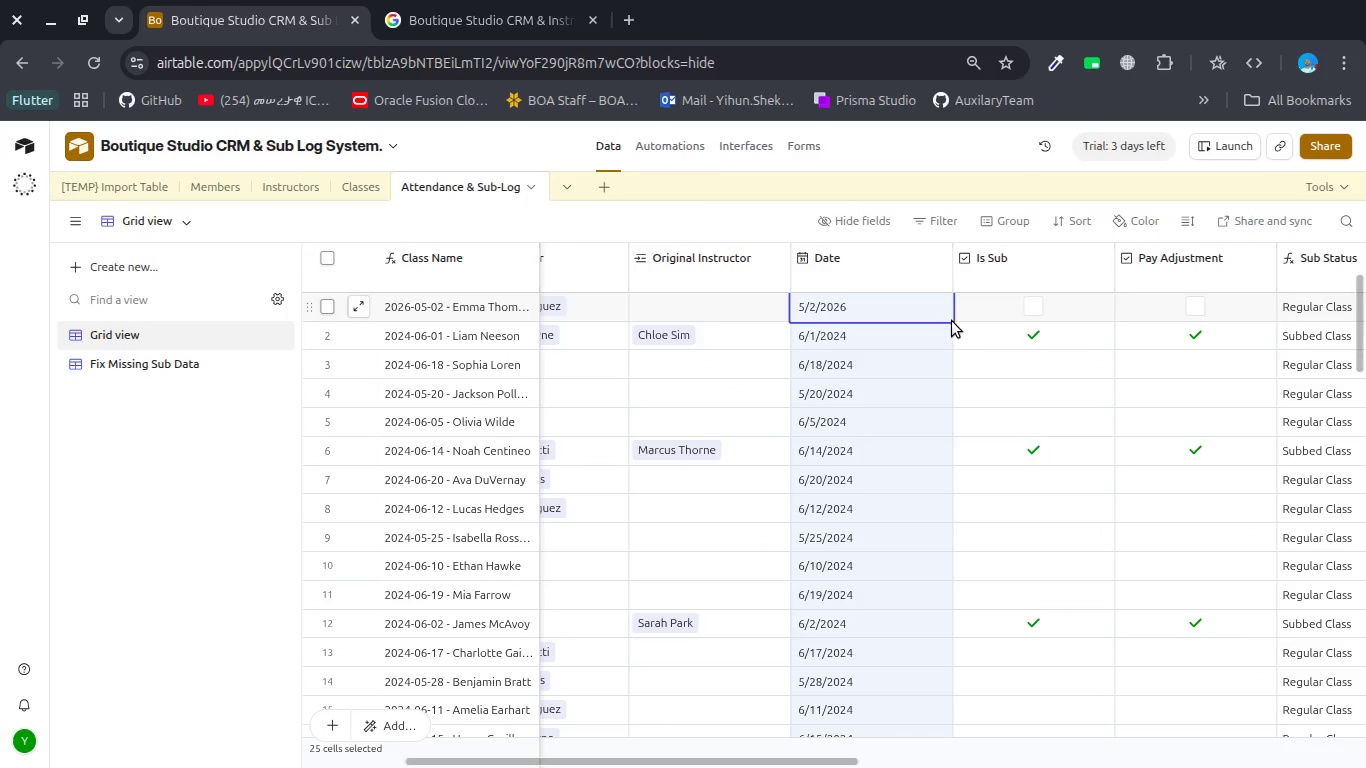 
left_click([952, 321])
 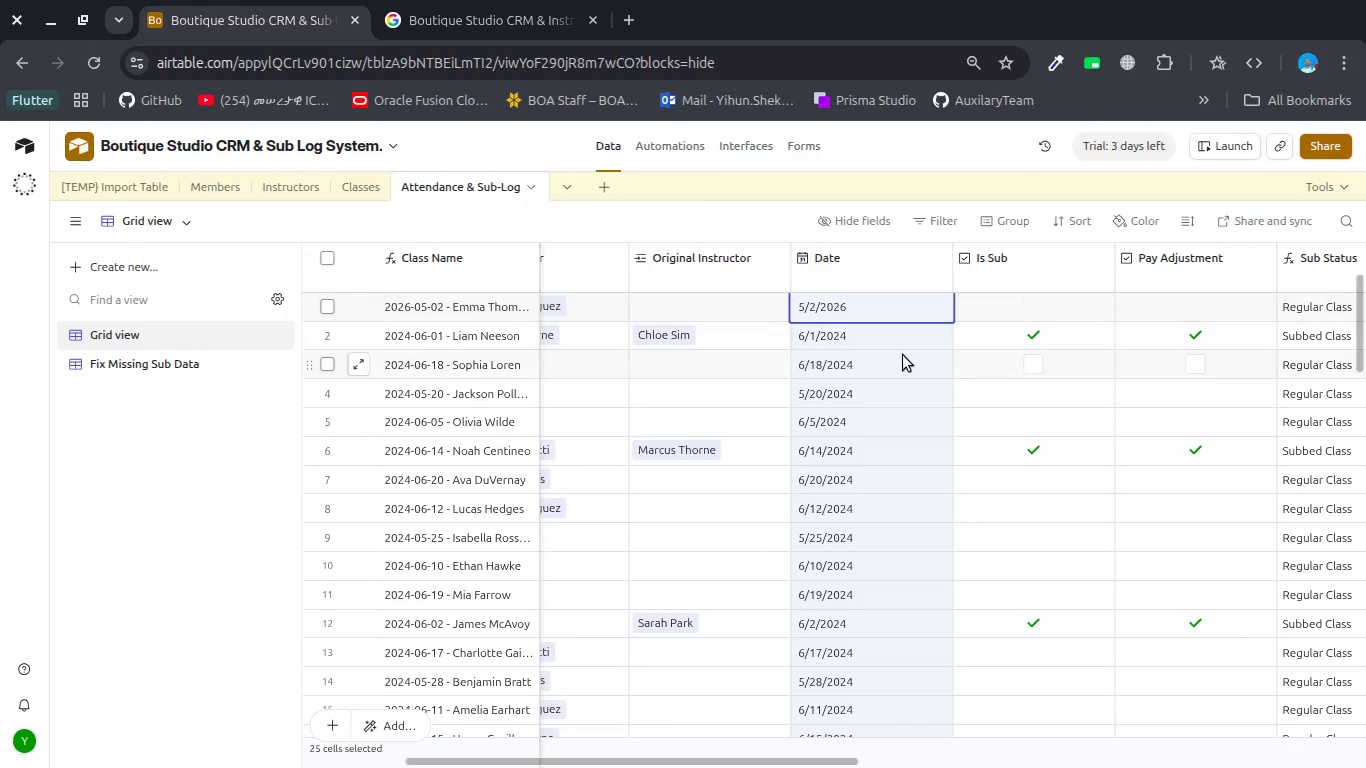 
left_click([903, 355])
 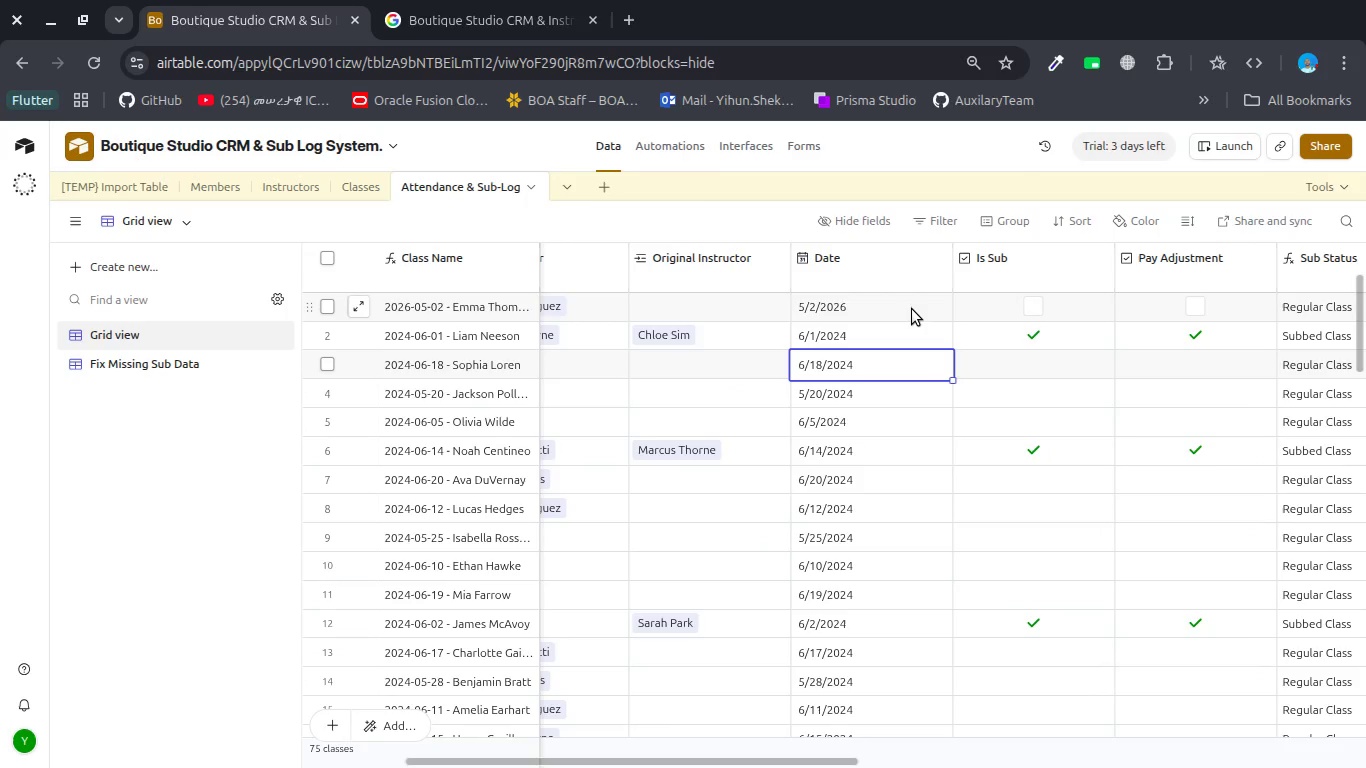 
left_click([912, 309])
 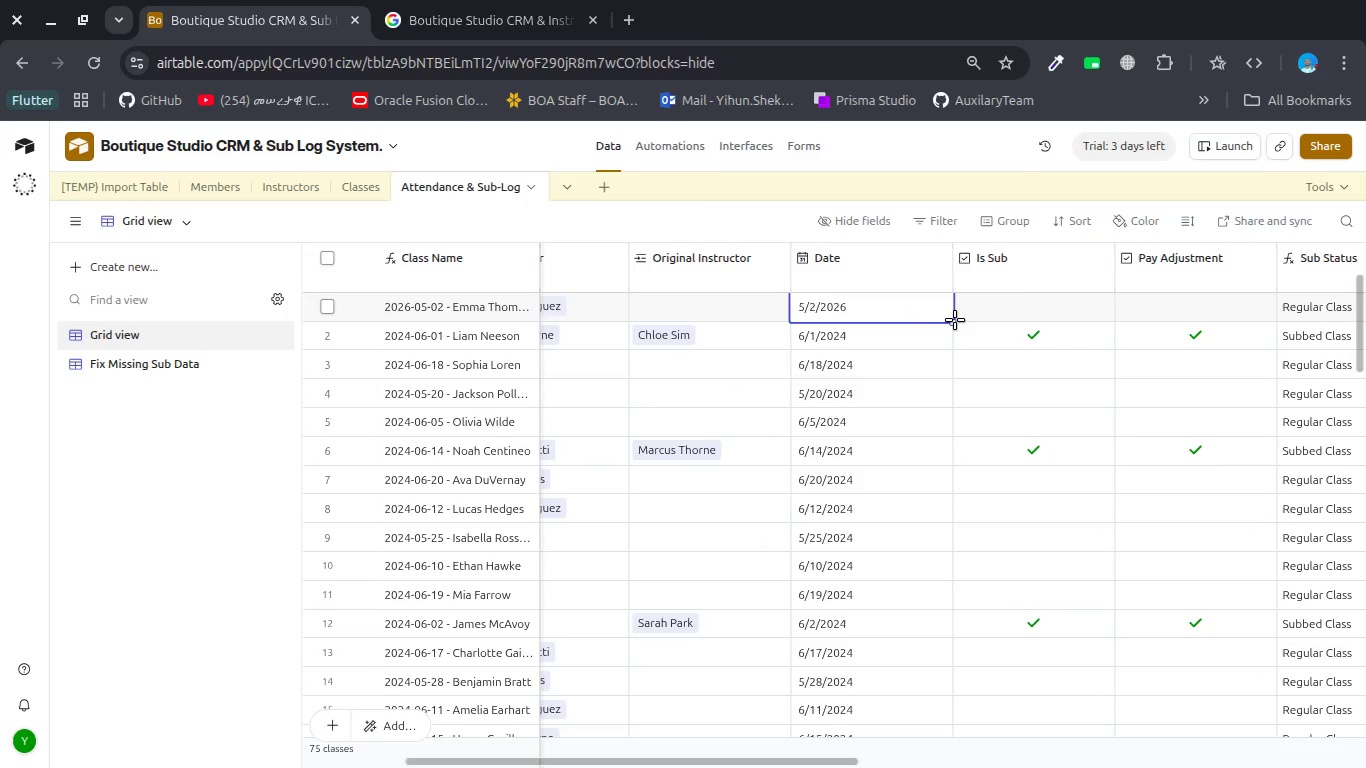 
left_click_drag(start_coordinate=[956, 320], to_coordinate=[927, 554])
 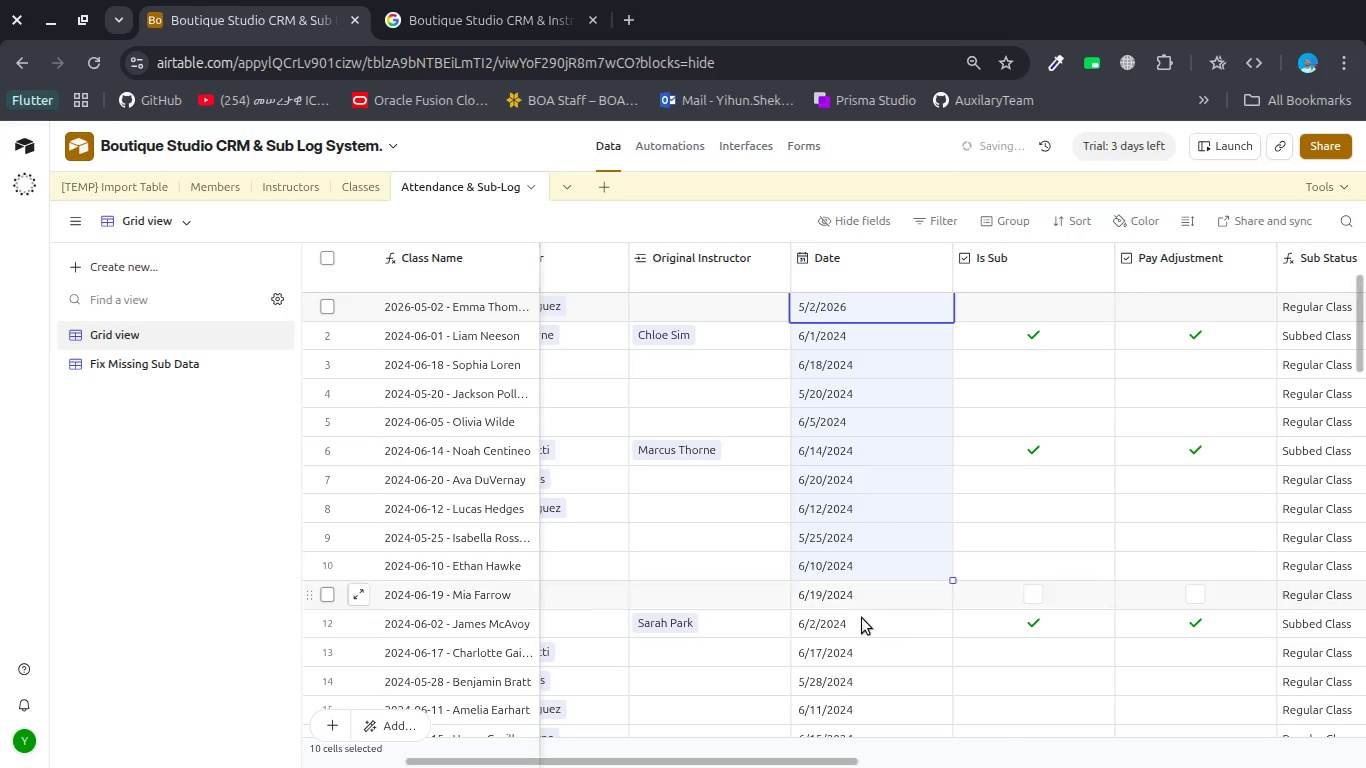 
left_click([860, 620])
 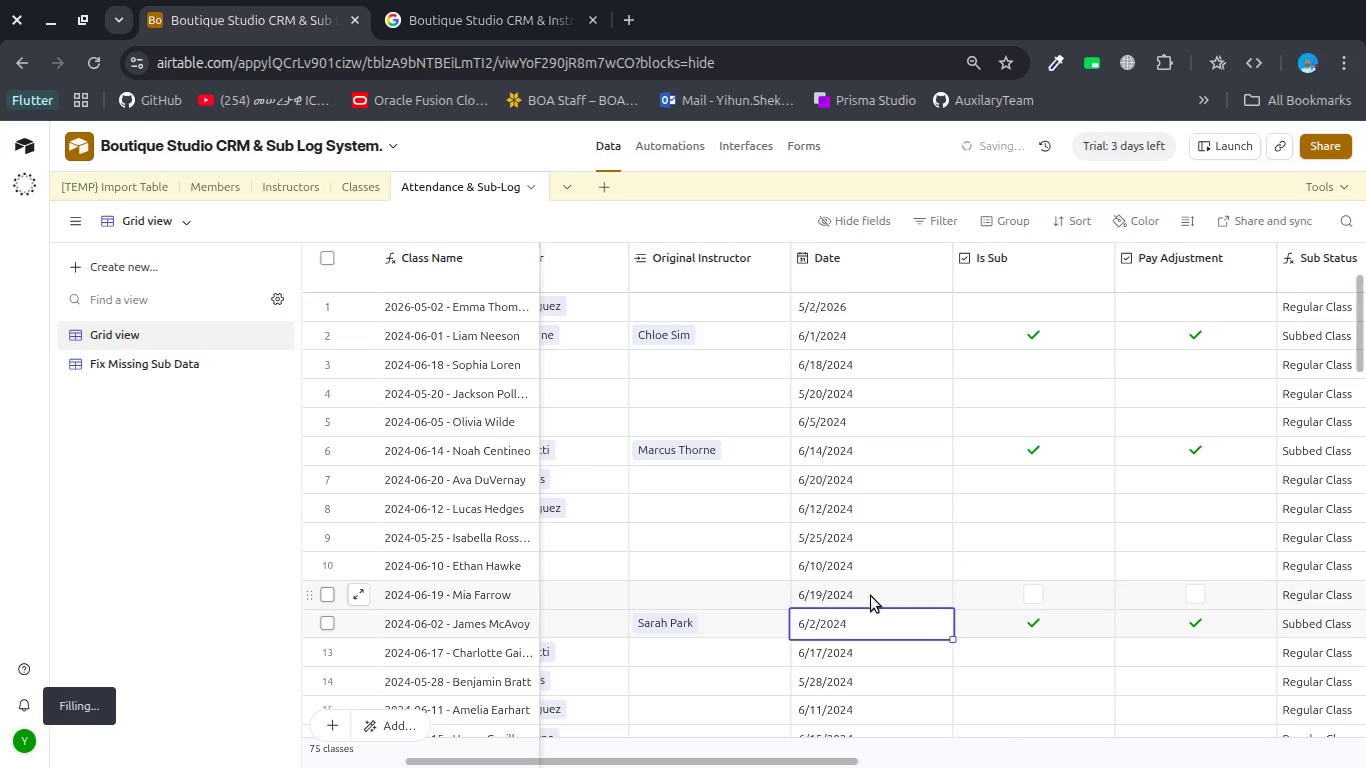 
left_click([871, 596])
 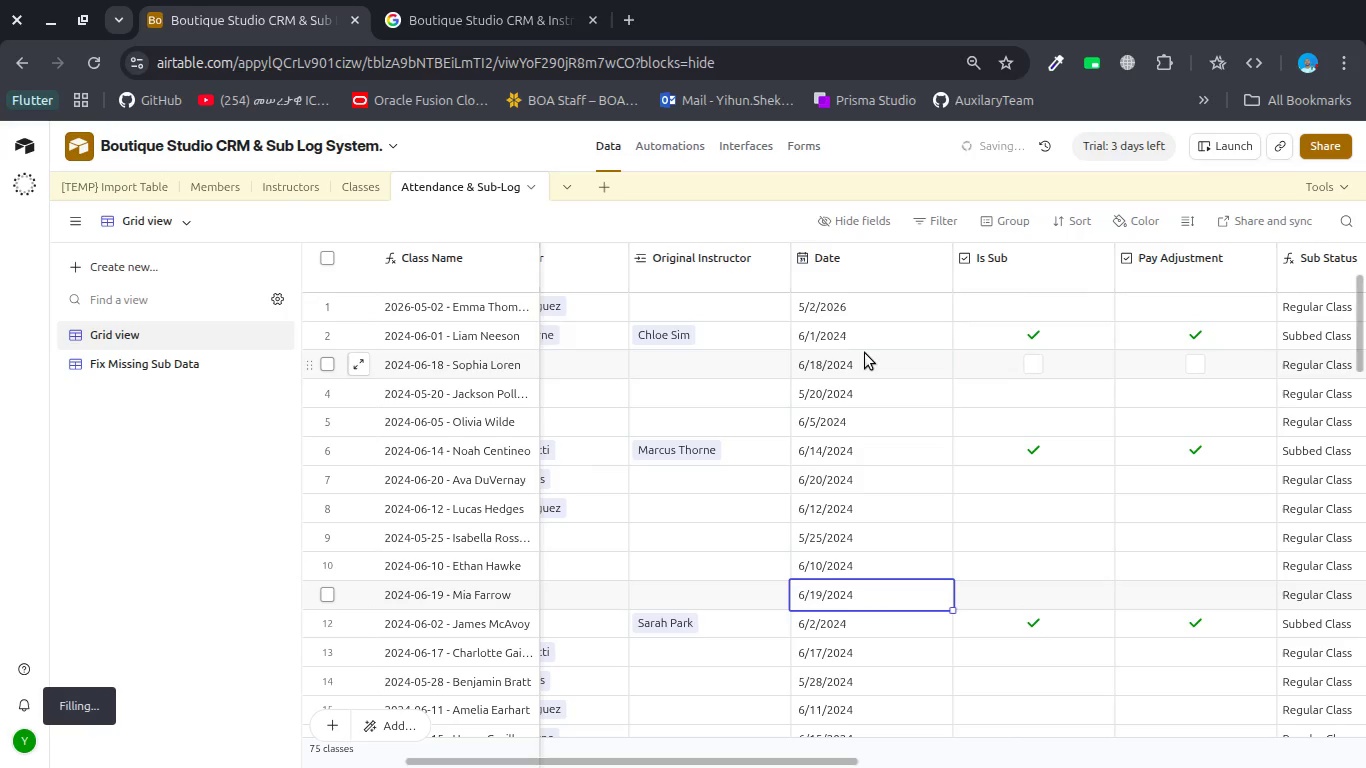 
left_click([883, 314])
 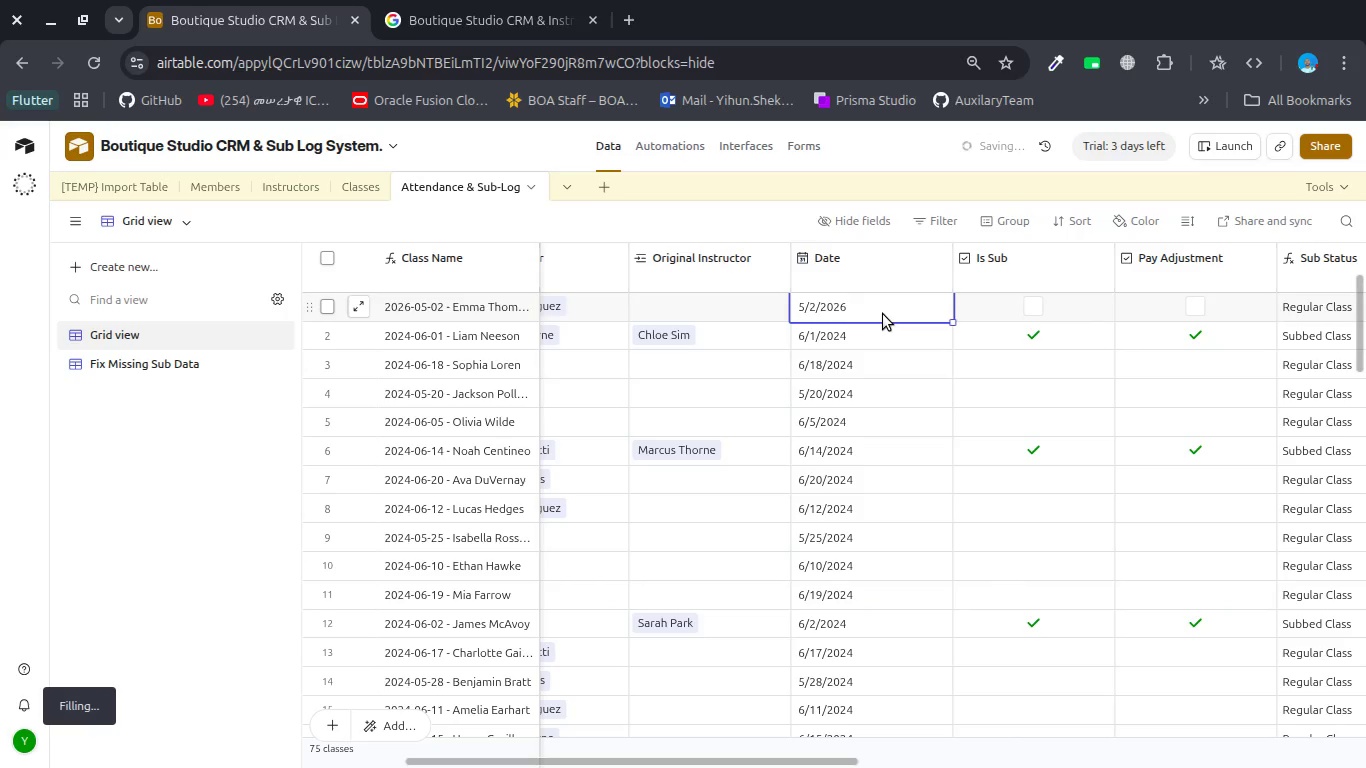 
left_click([883, 314])
 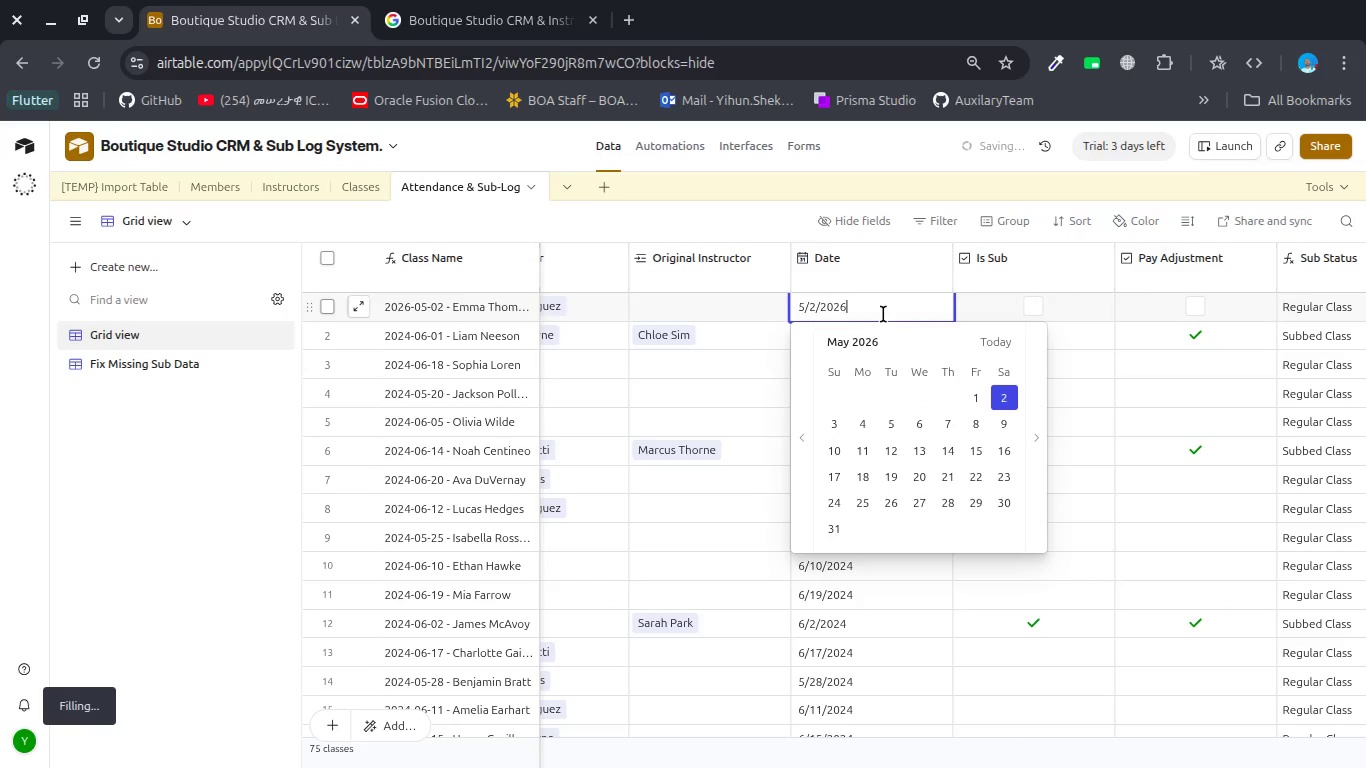 
left_click_drag(start_coordinate=[883, 314], to_coordinate=[1014, 390])
 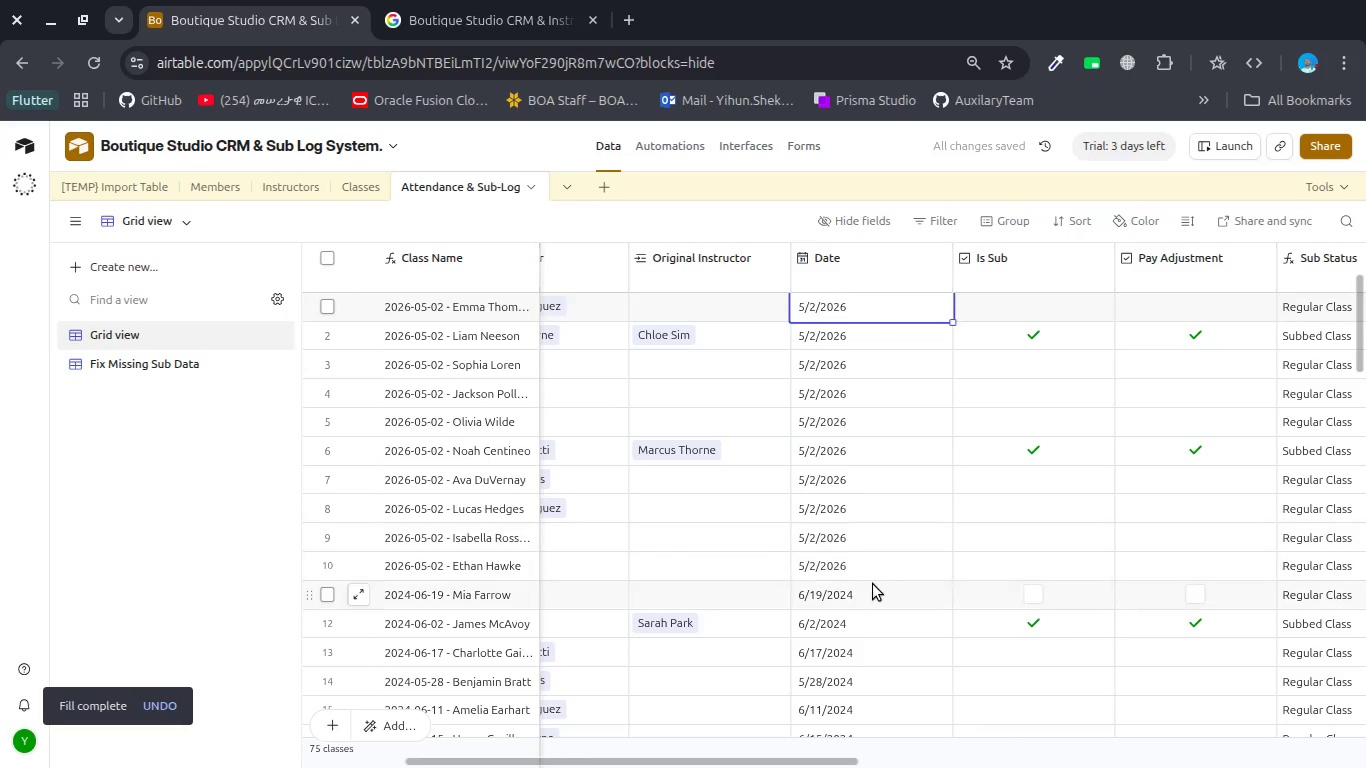 
double_click([866, 597])
 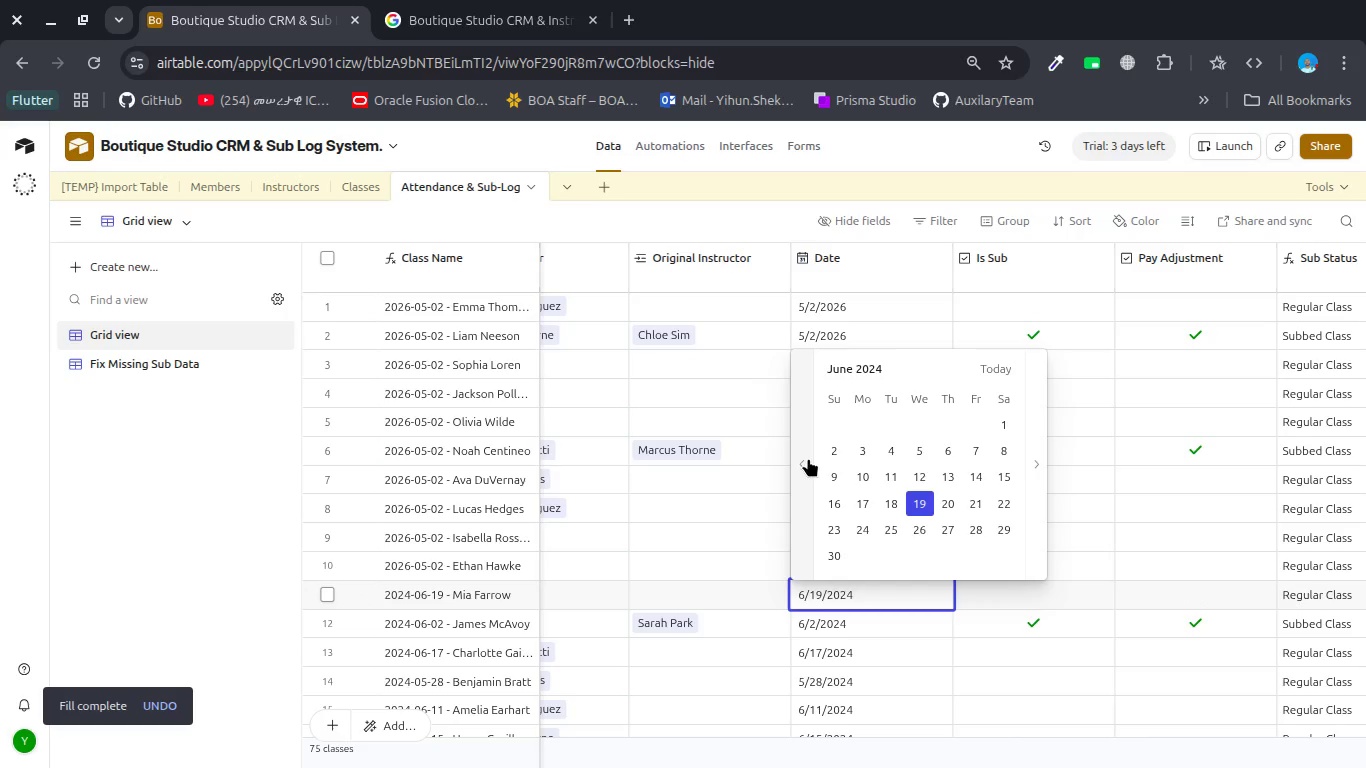 
left_click([996, 362])
 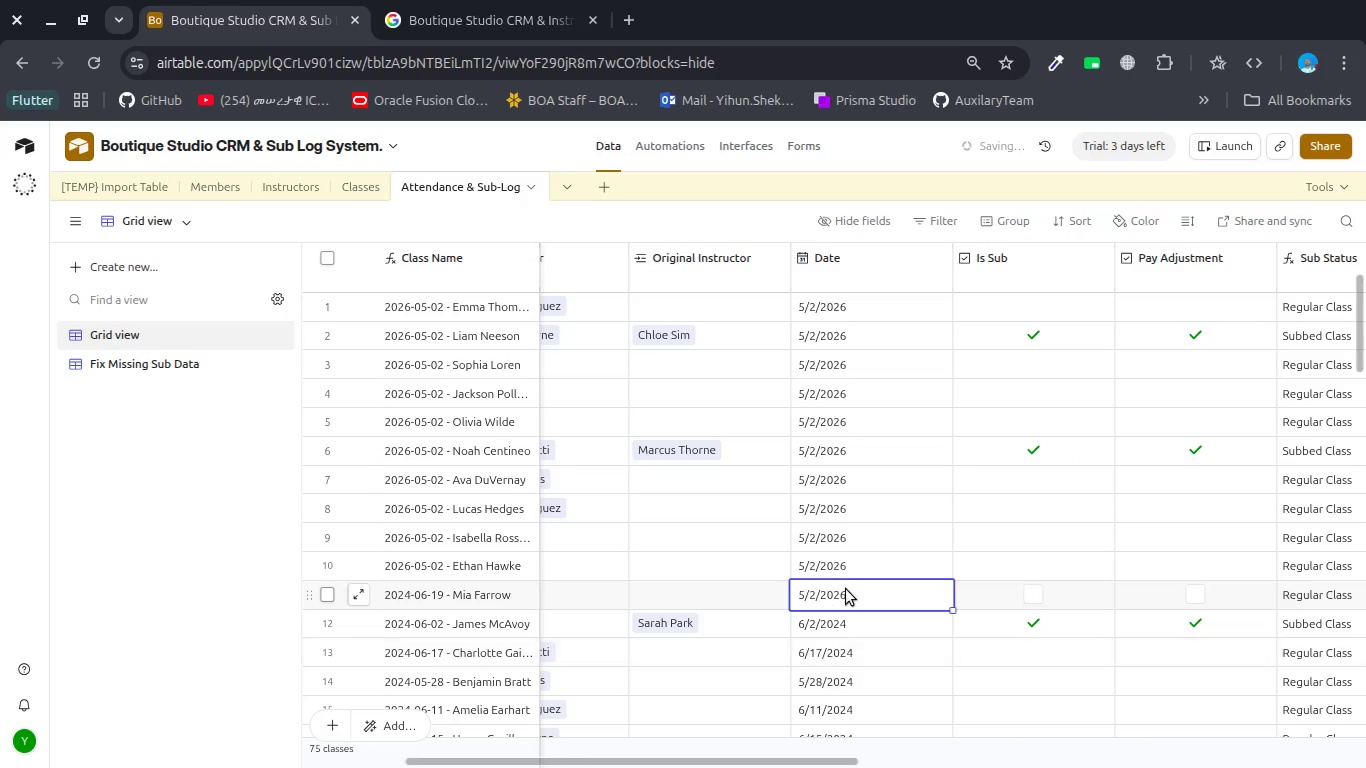 
left_click([847, 588])
 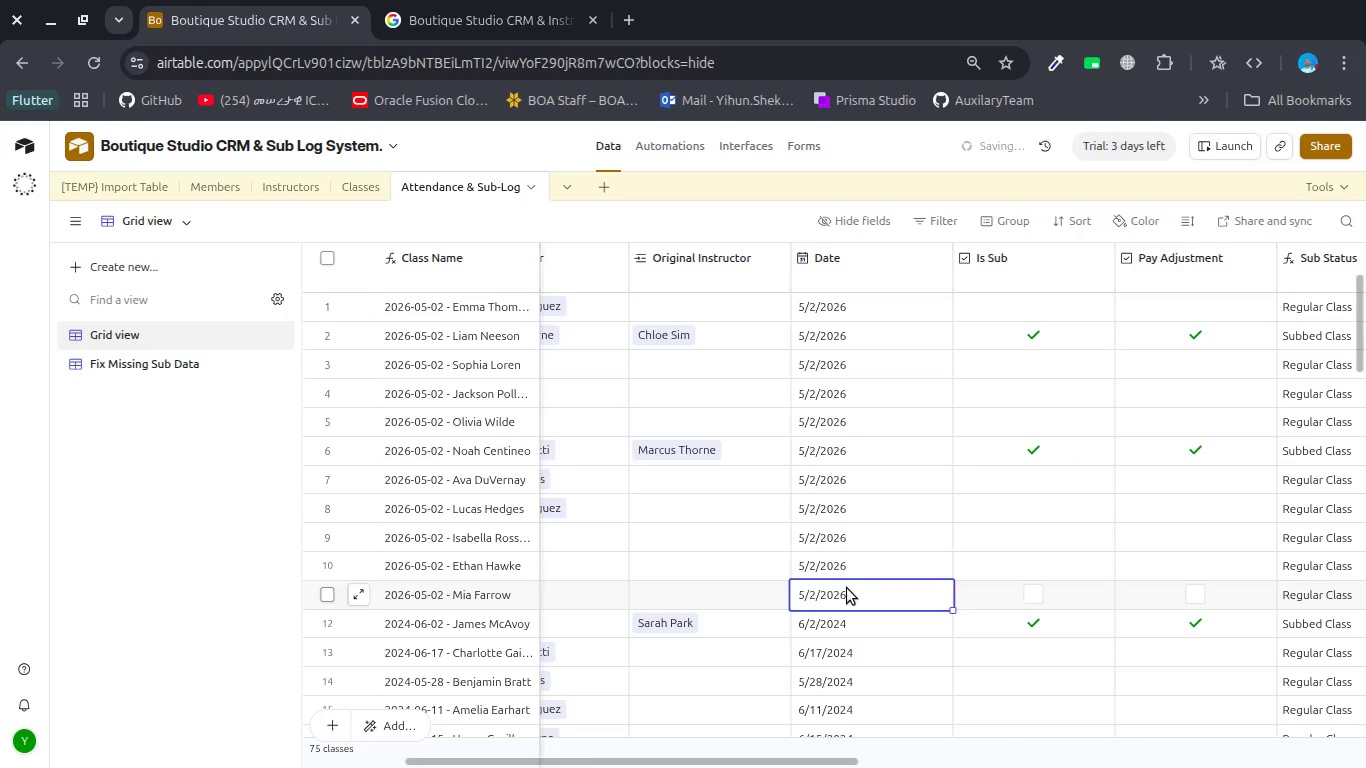 
double_click([847, 588])
 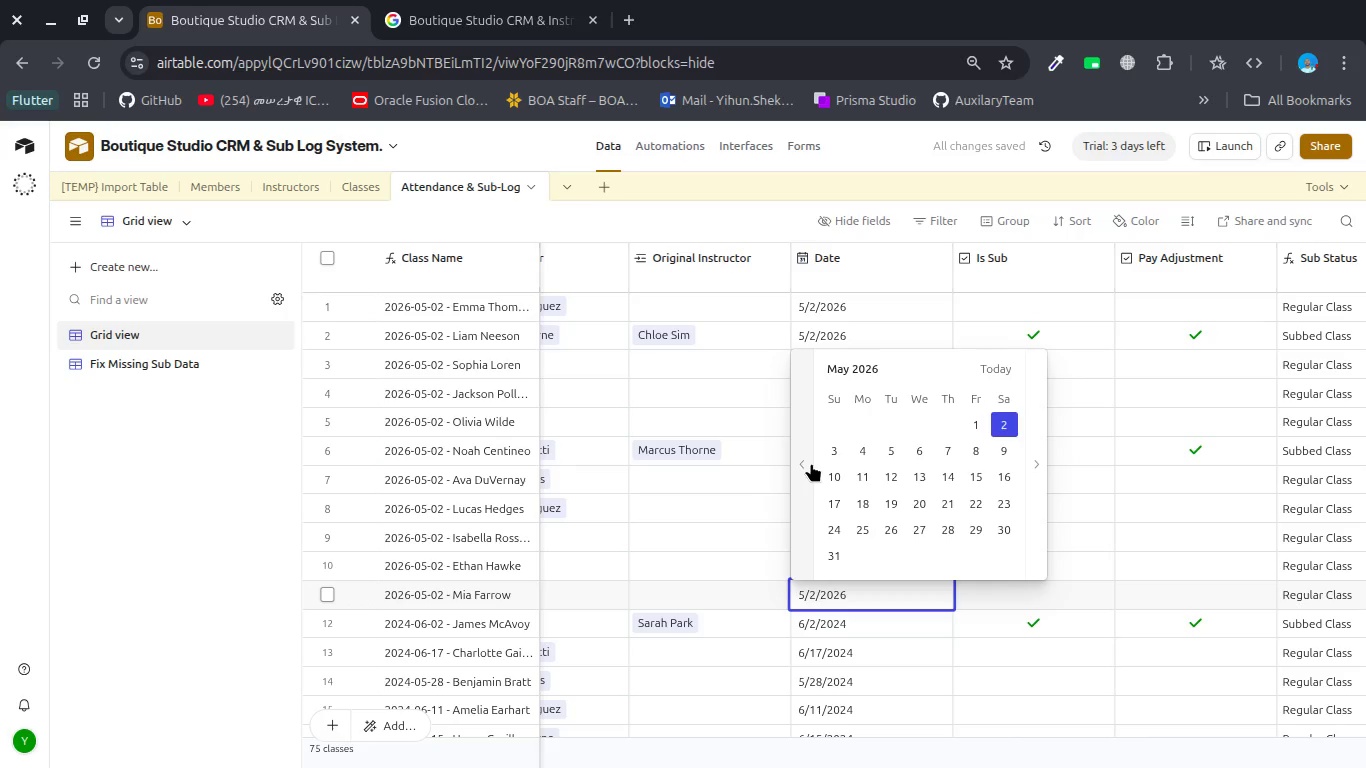 
left_click([811, 463])
 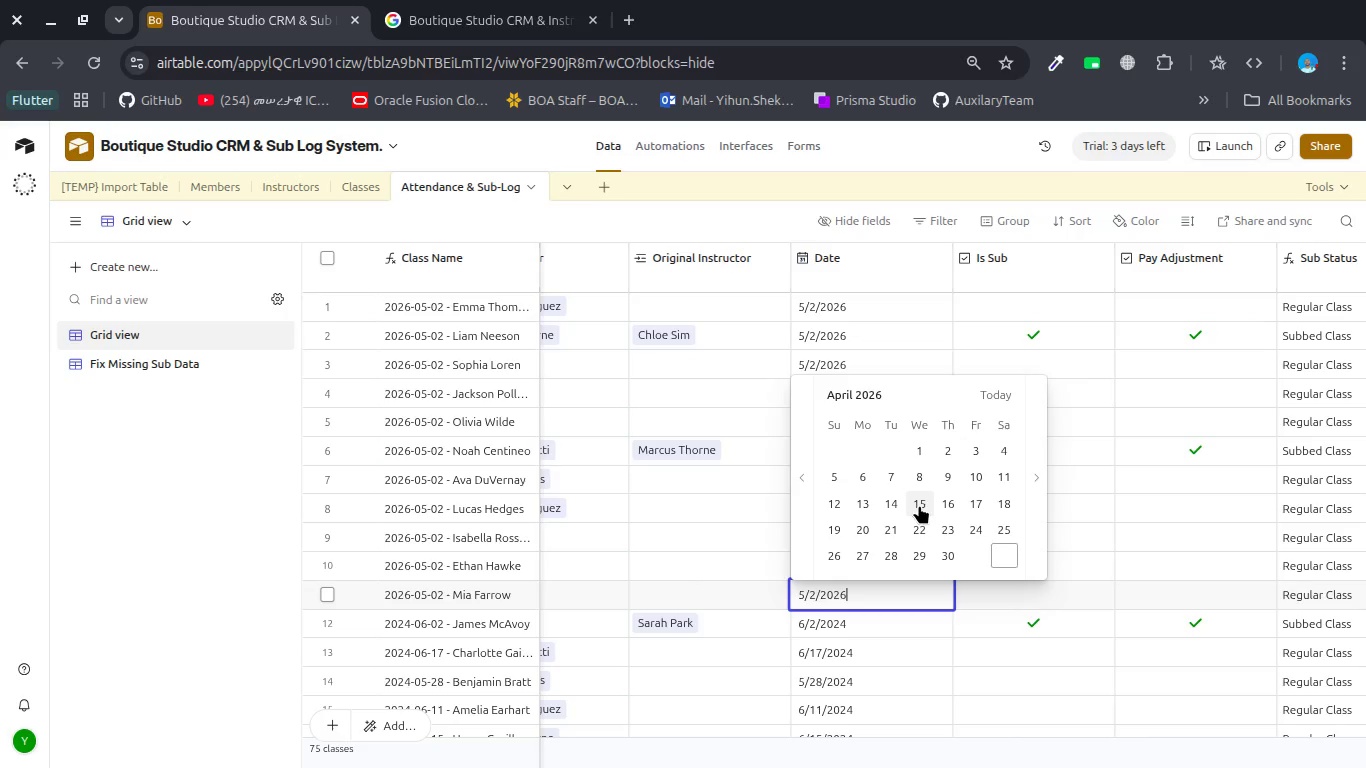 
wait(6.24)
 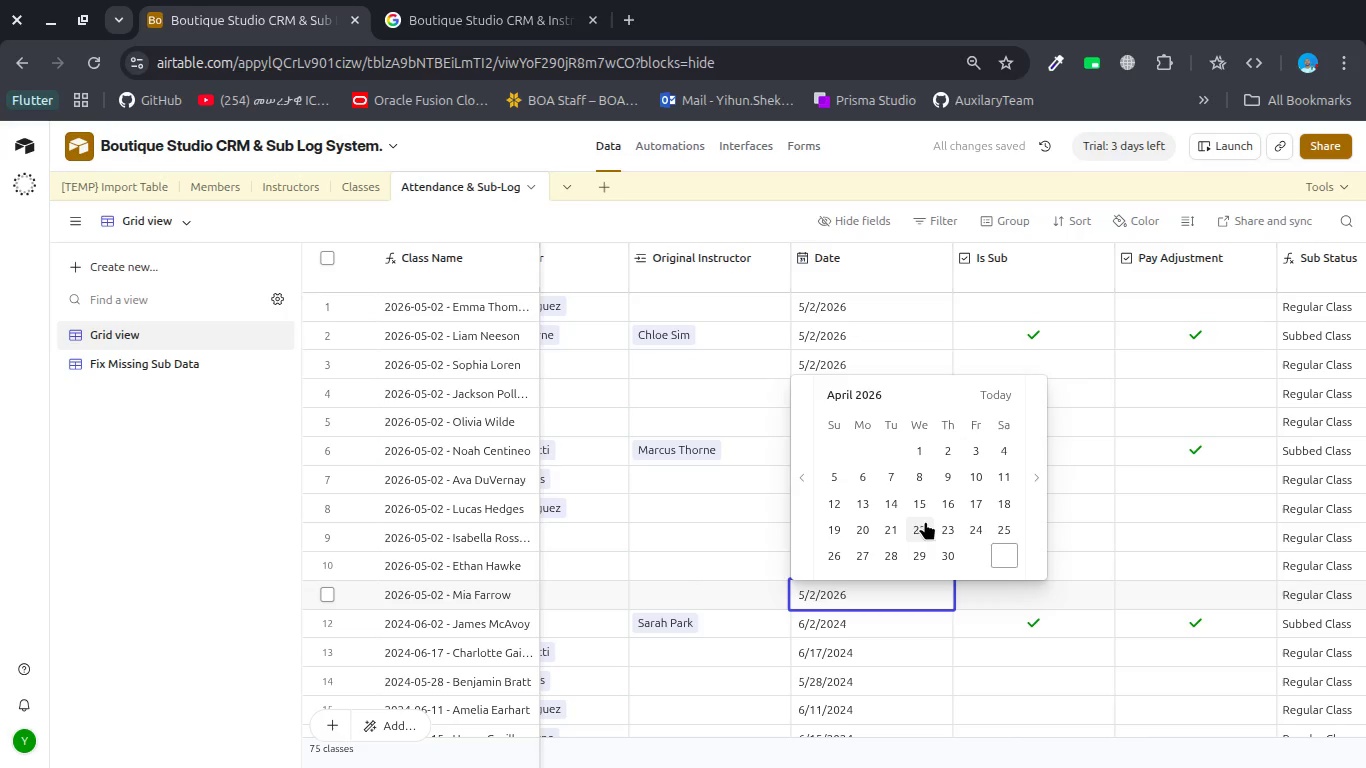 
left_click([921, 499])
 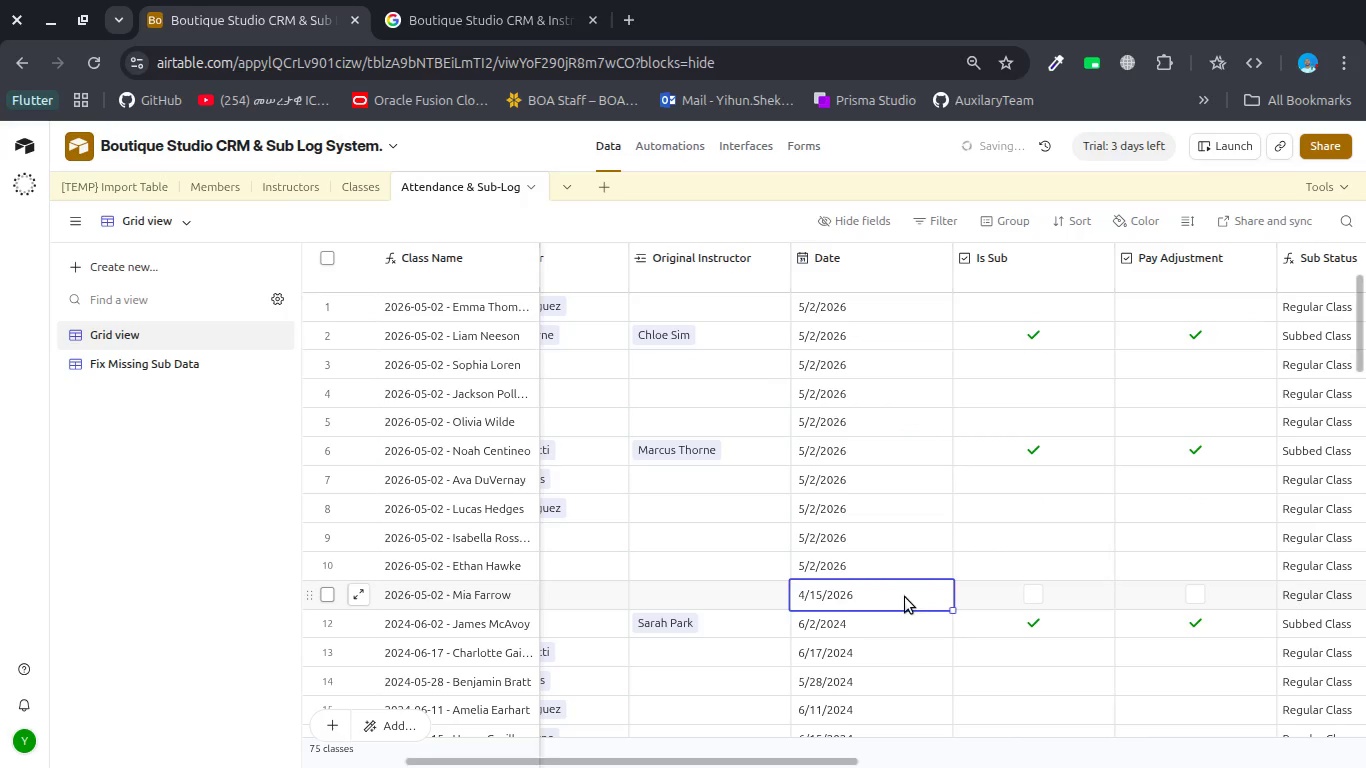 
double_click([819, 597])
 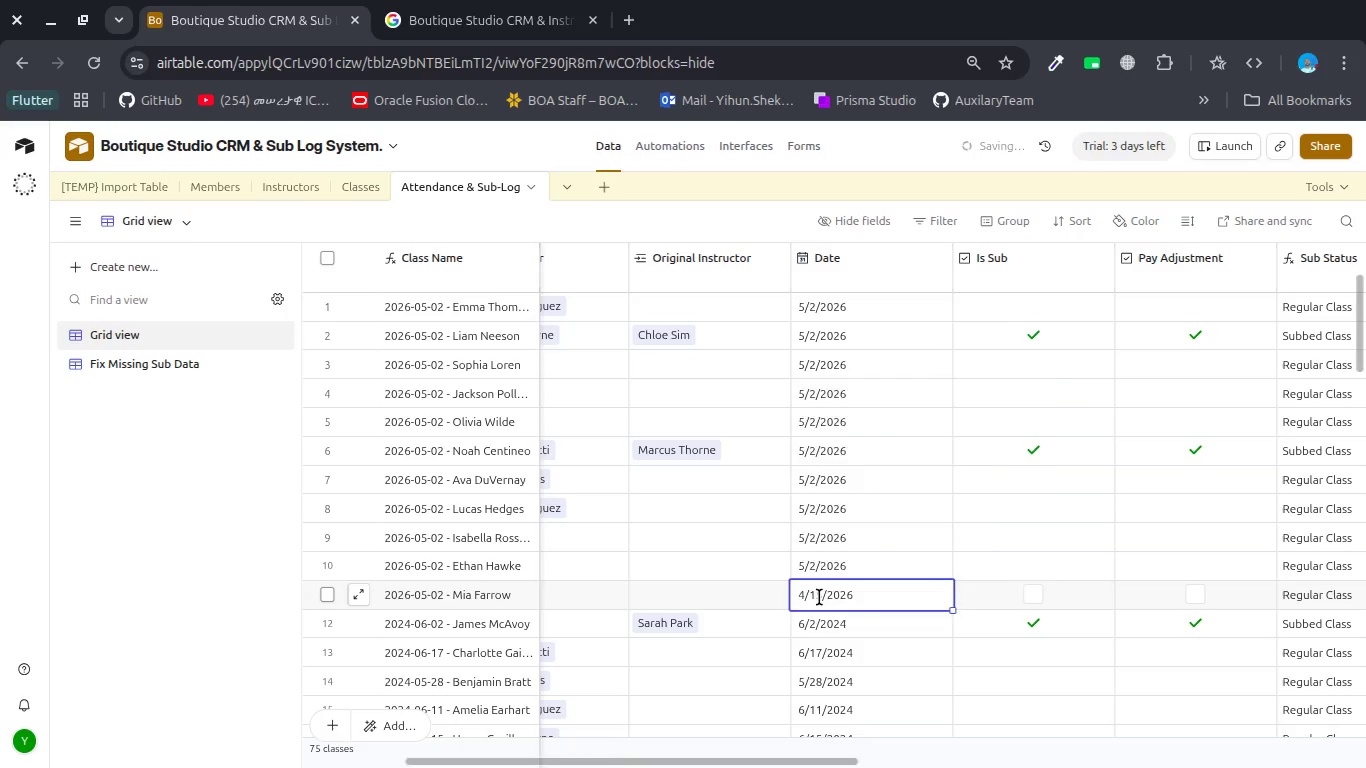 
mouse_move([850, 566])
 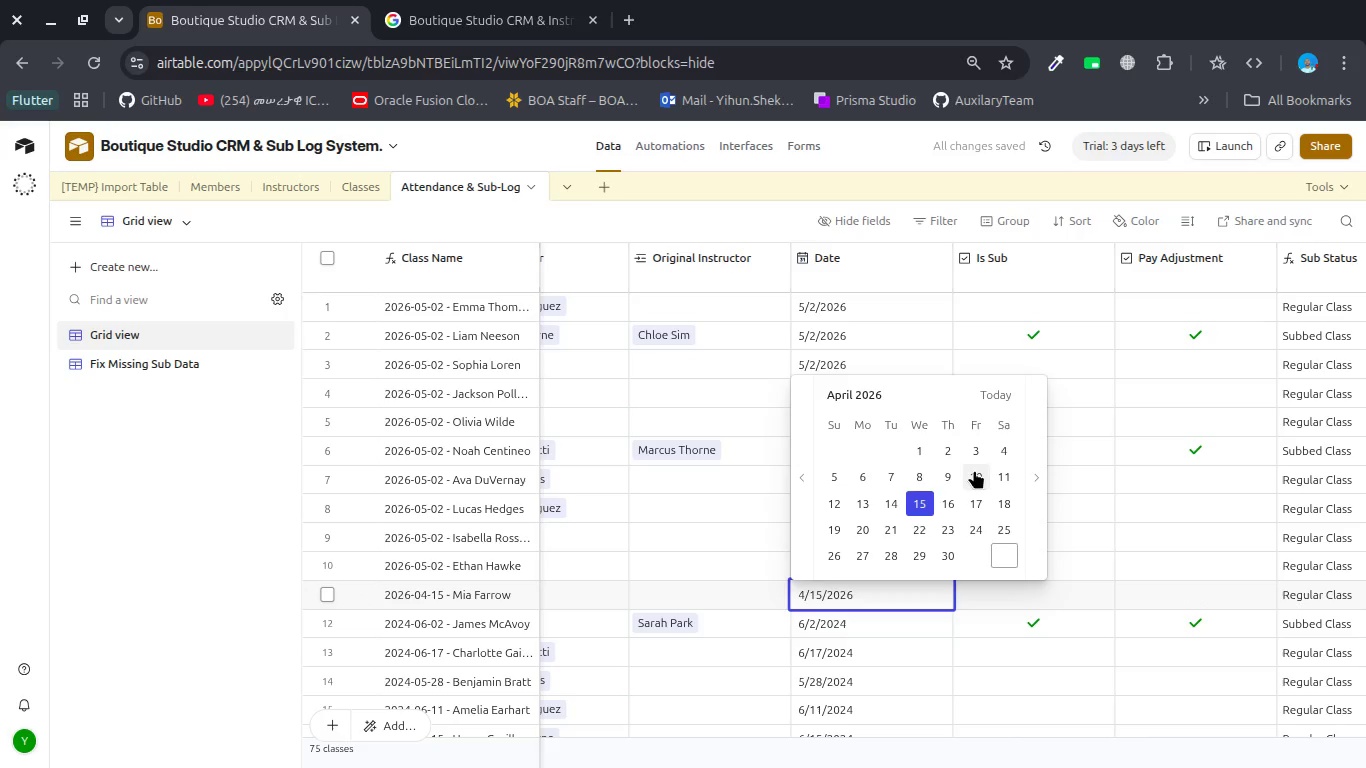 
left_click([974, 470])
 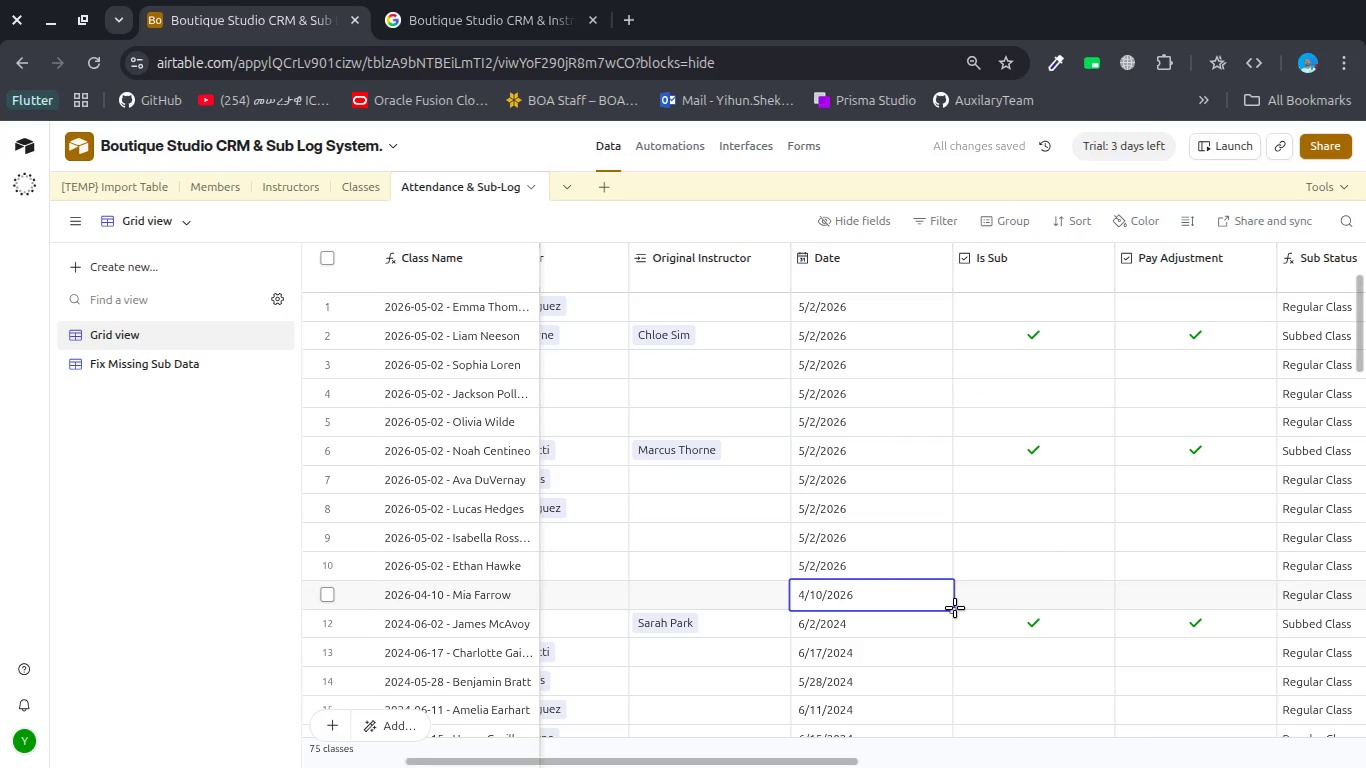 
left_click_drag(start_coordinate=[955, 608], to_coordinate=[942, 667])
 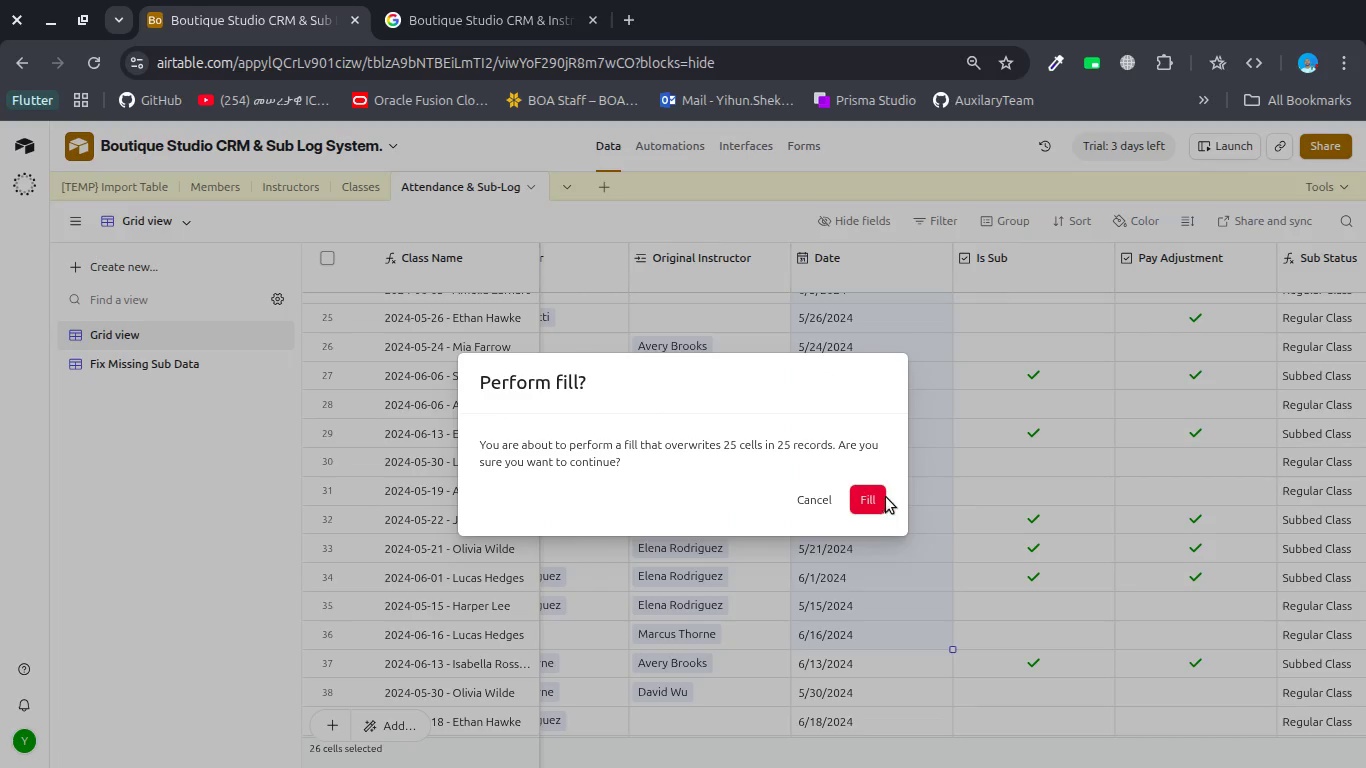 
left_click([886, 495])
 